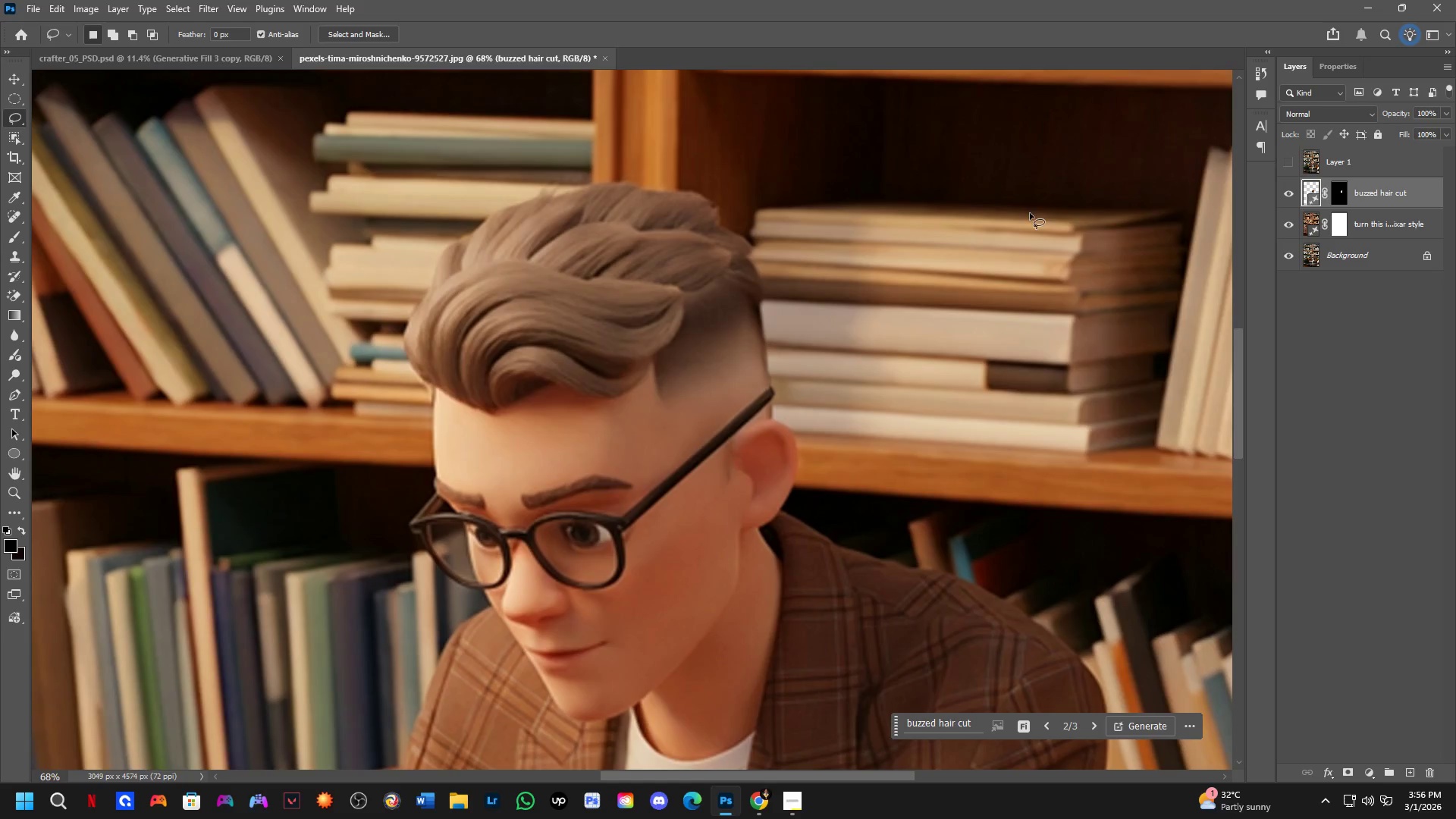 
hold_key(key=Space, duration=0.77)
 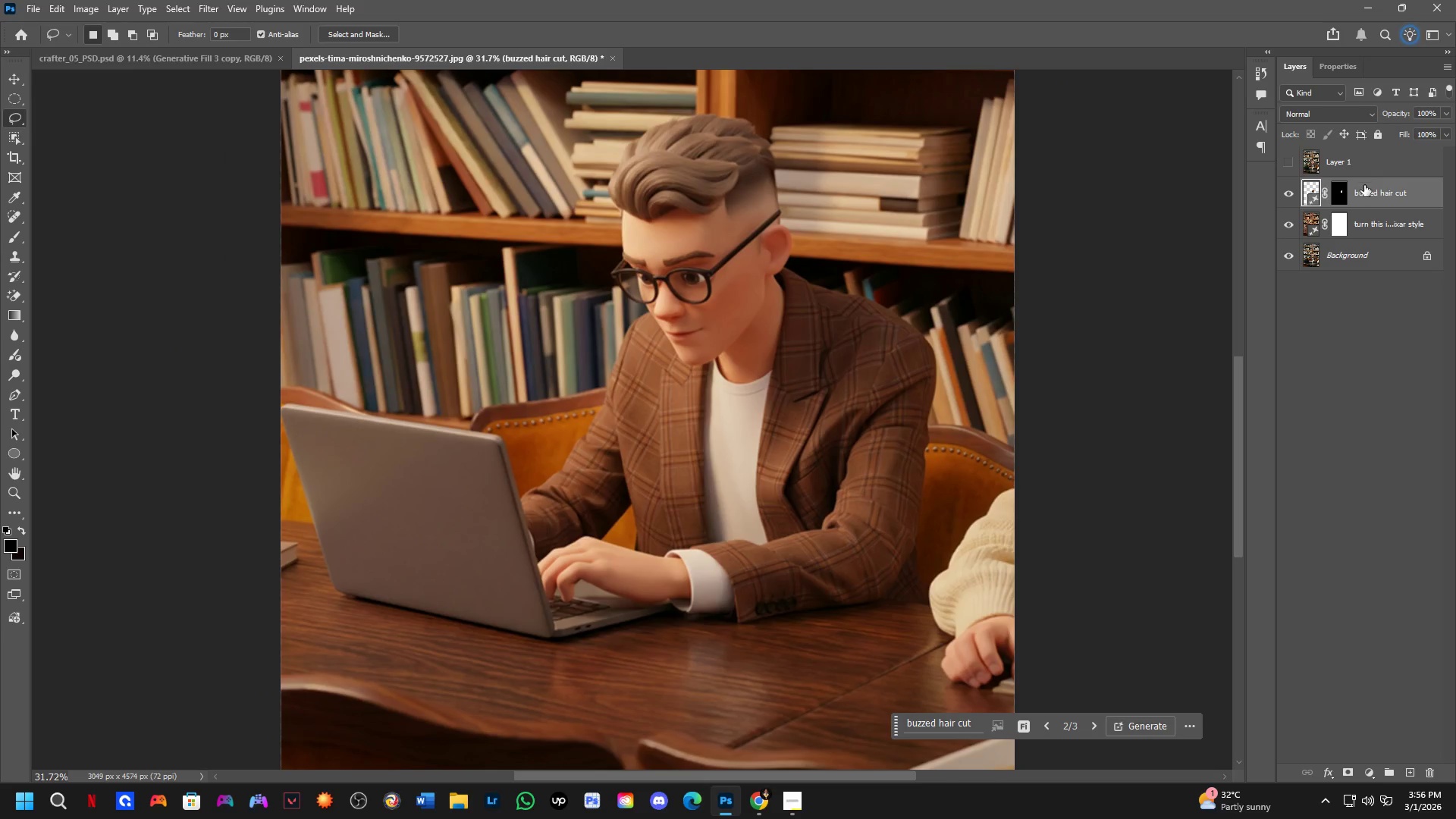 
left_click_drag(start_coordinate=[726, 396], to_coordinate=[728, 292])
 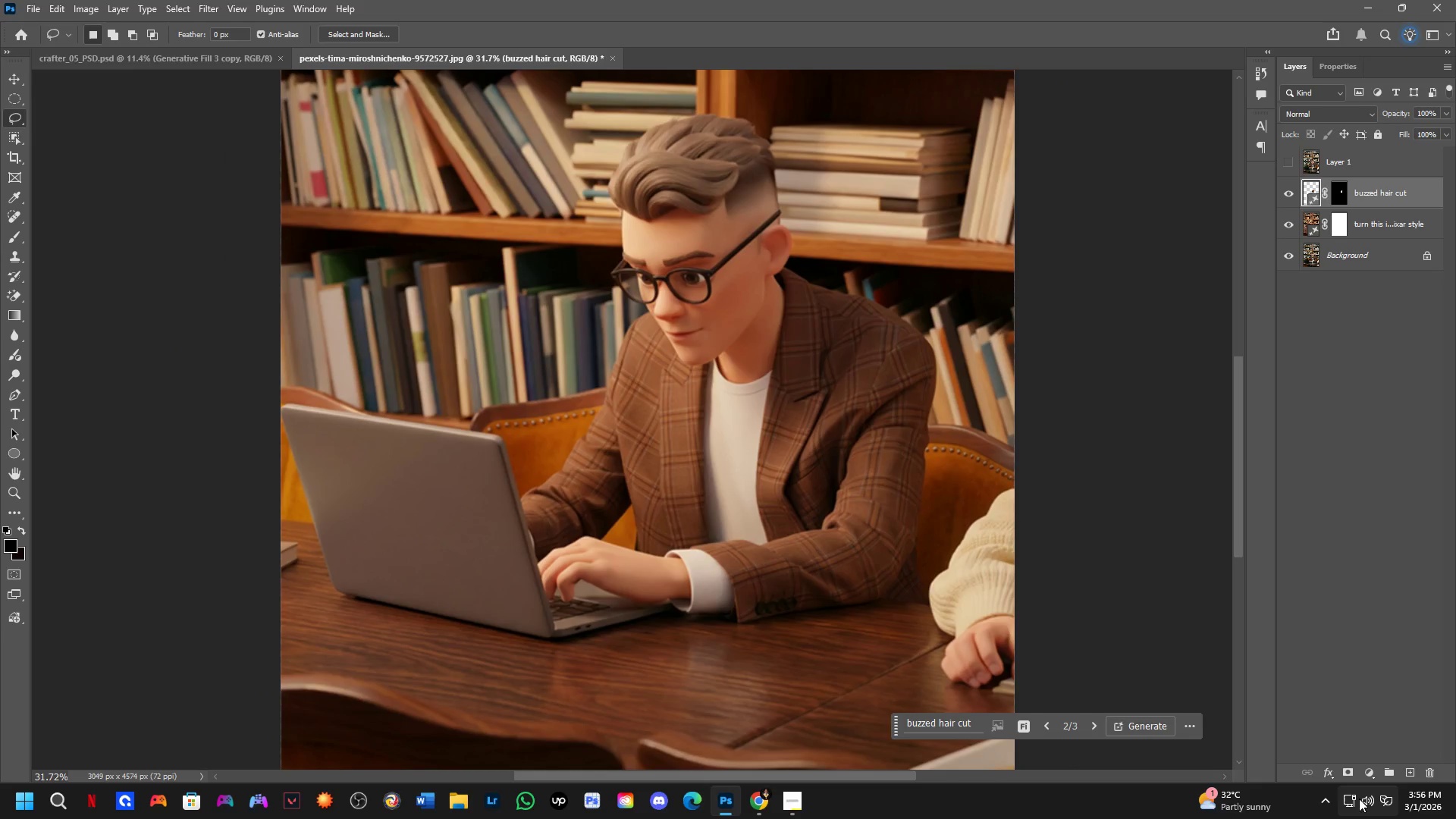 
scroll: coordinate [783, 272], scroll_direction: down, amount: 8.0
 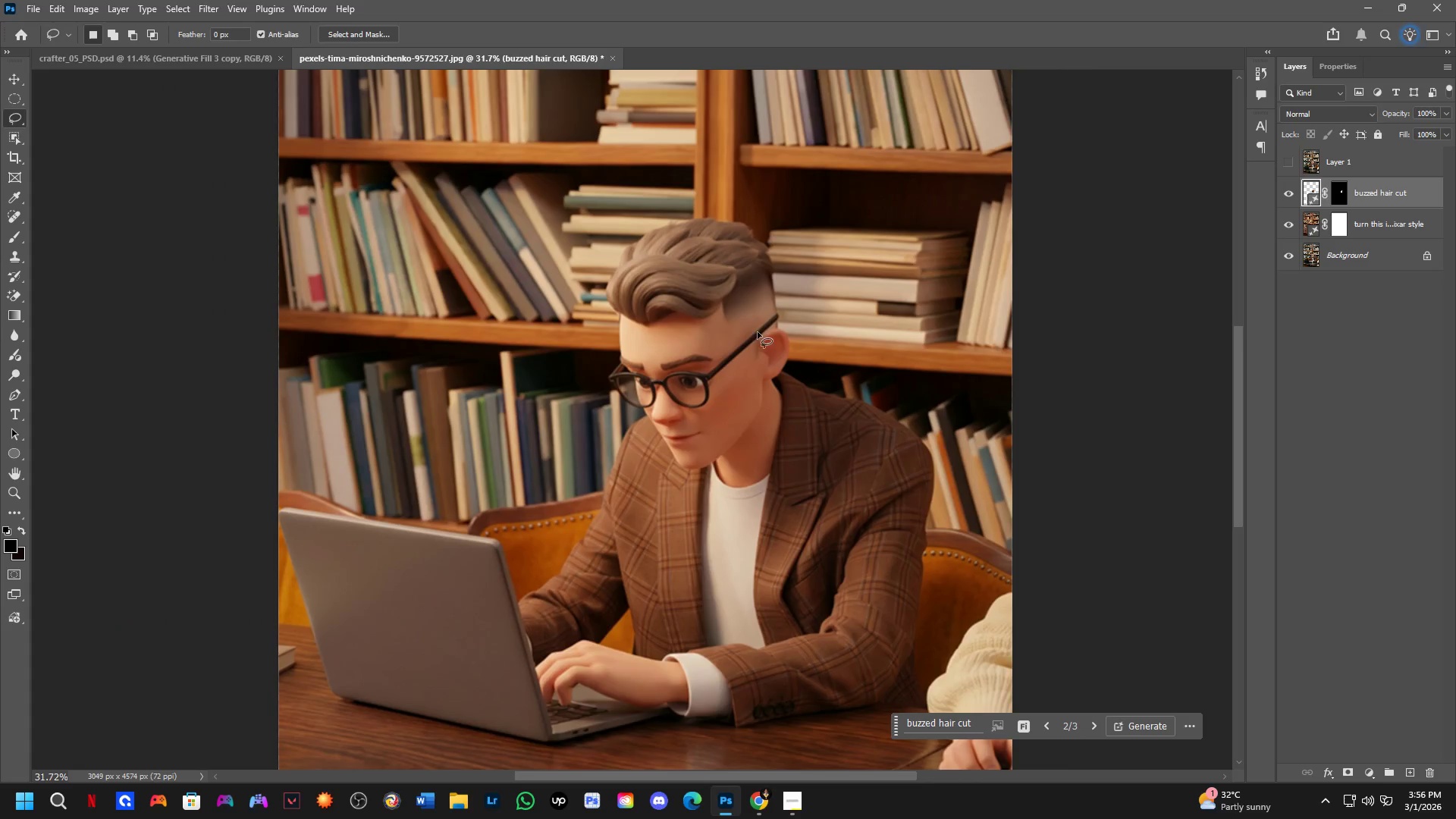 
left_click([1365, 771])
 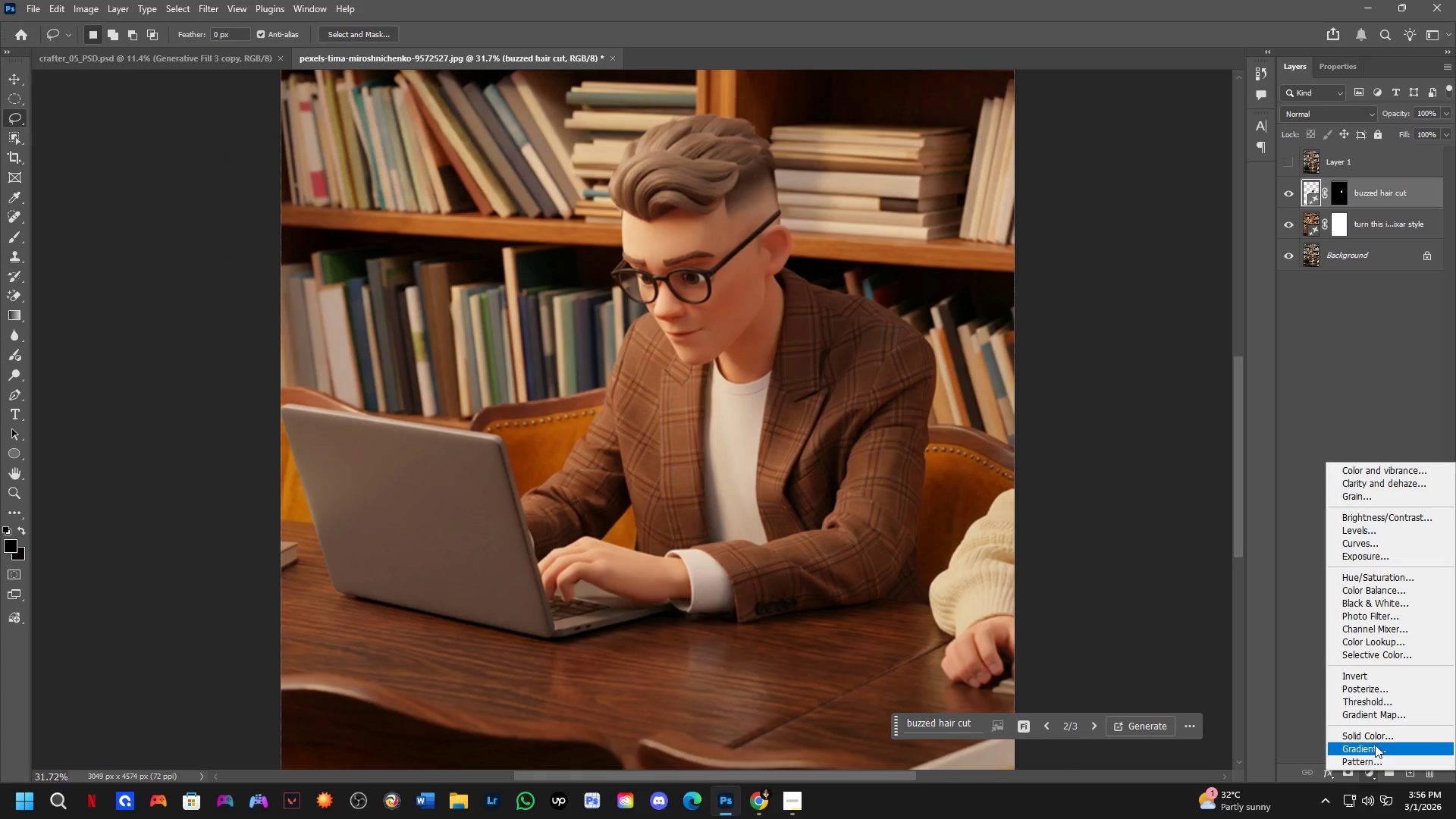 
left_click([1376, 736])
 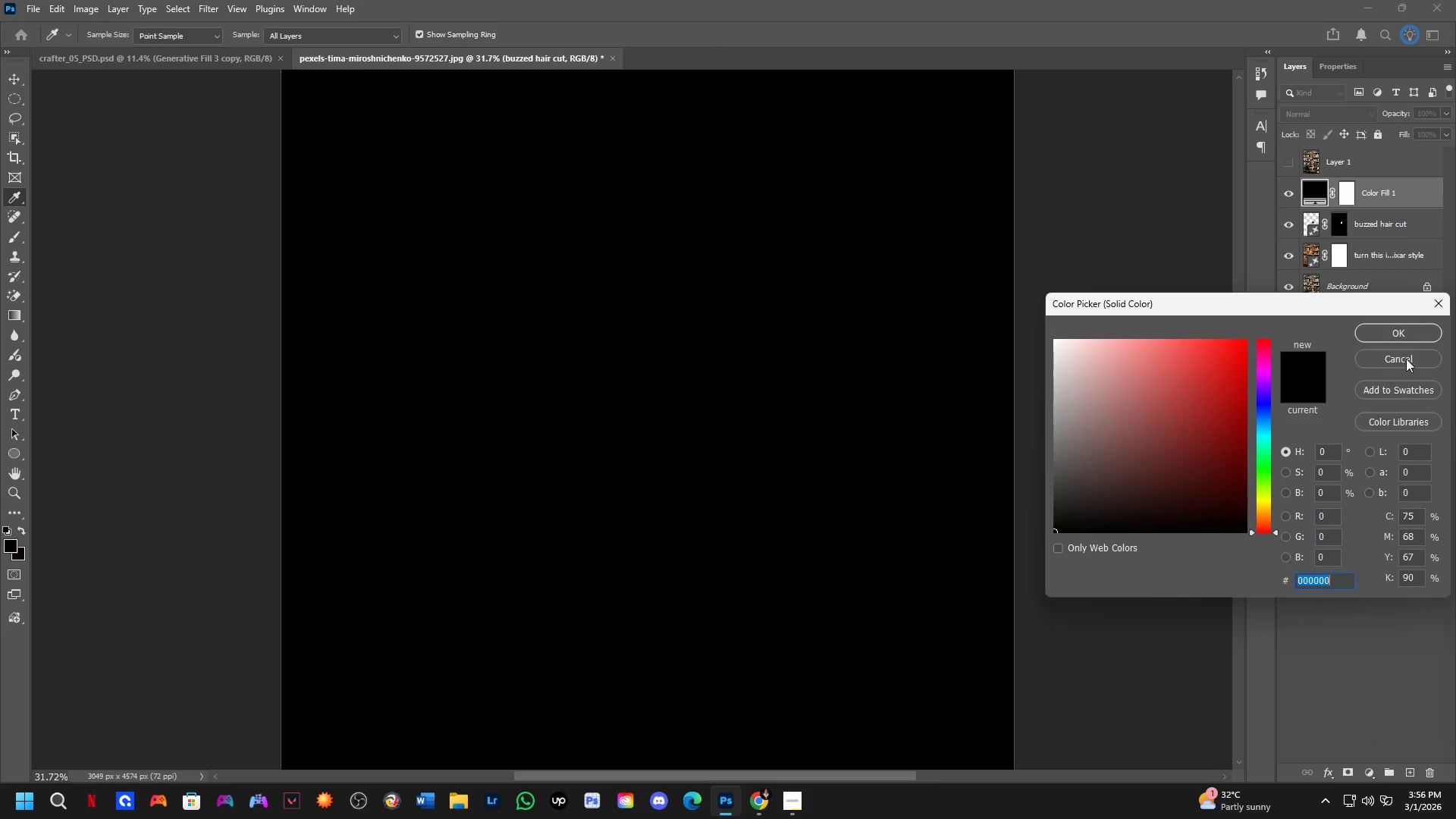 
left_click([1417, 329])
 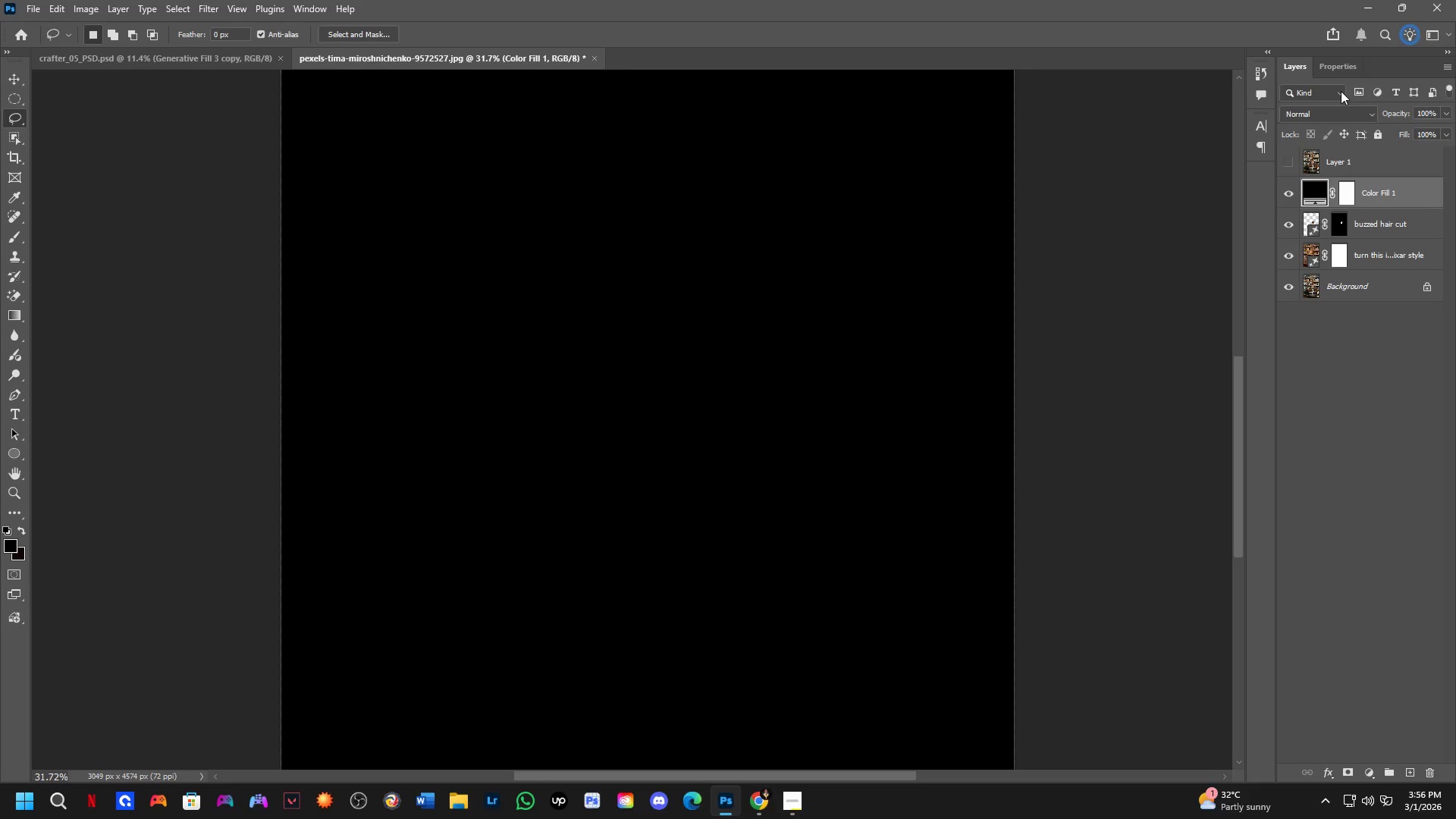 
left_click([1337, 113])
 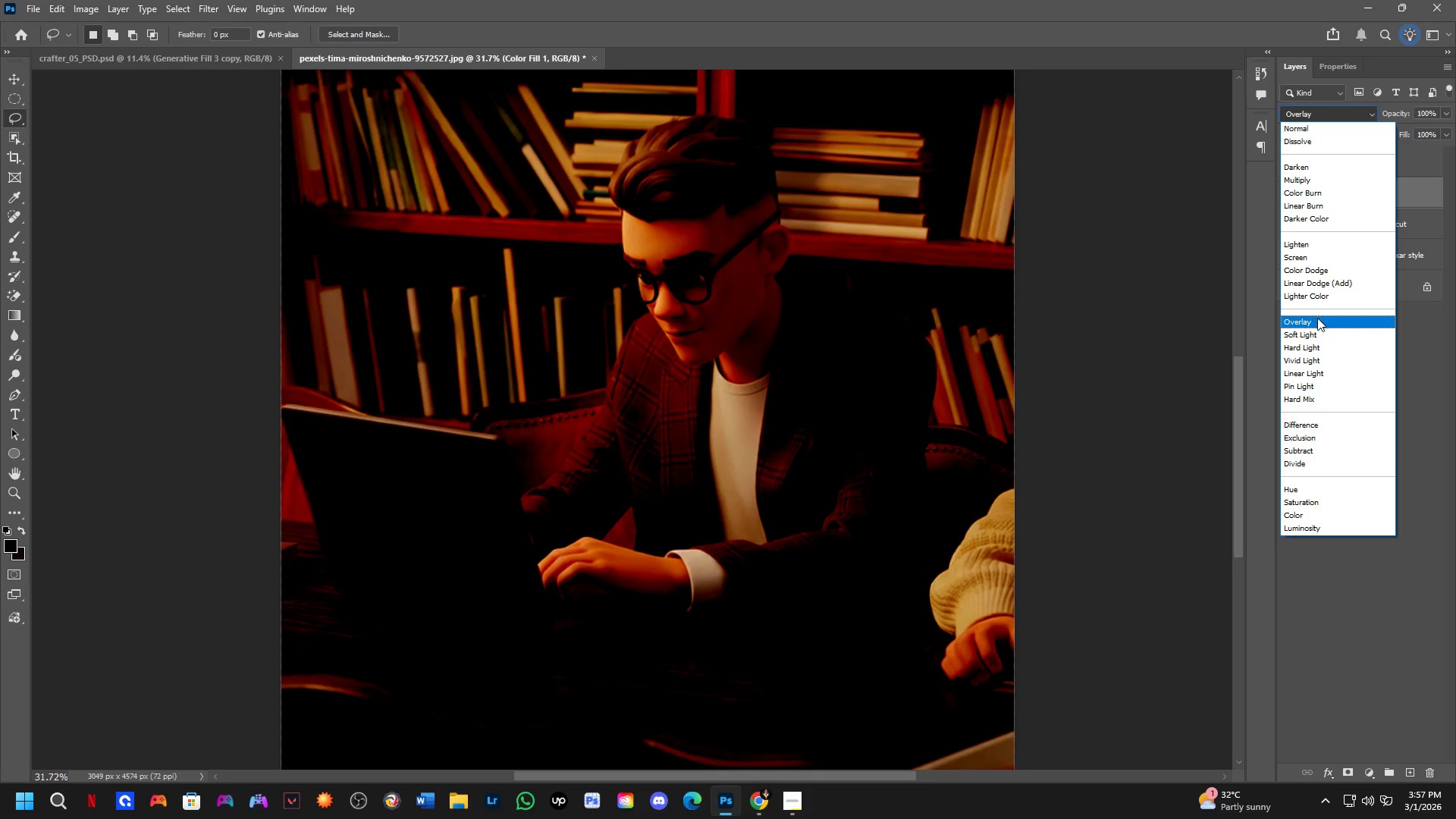 
left_click([1313, 333])
 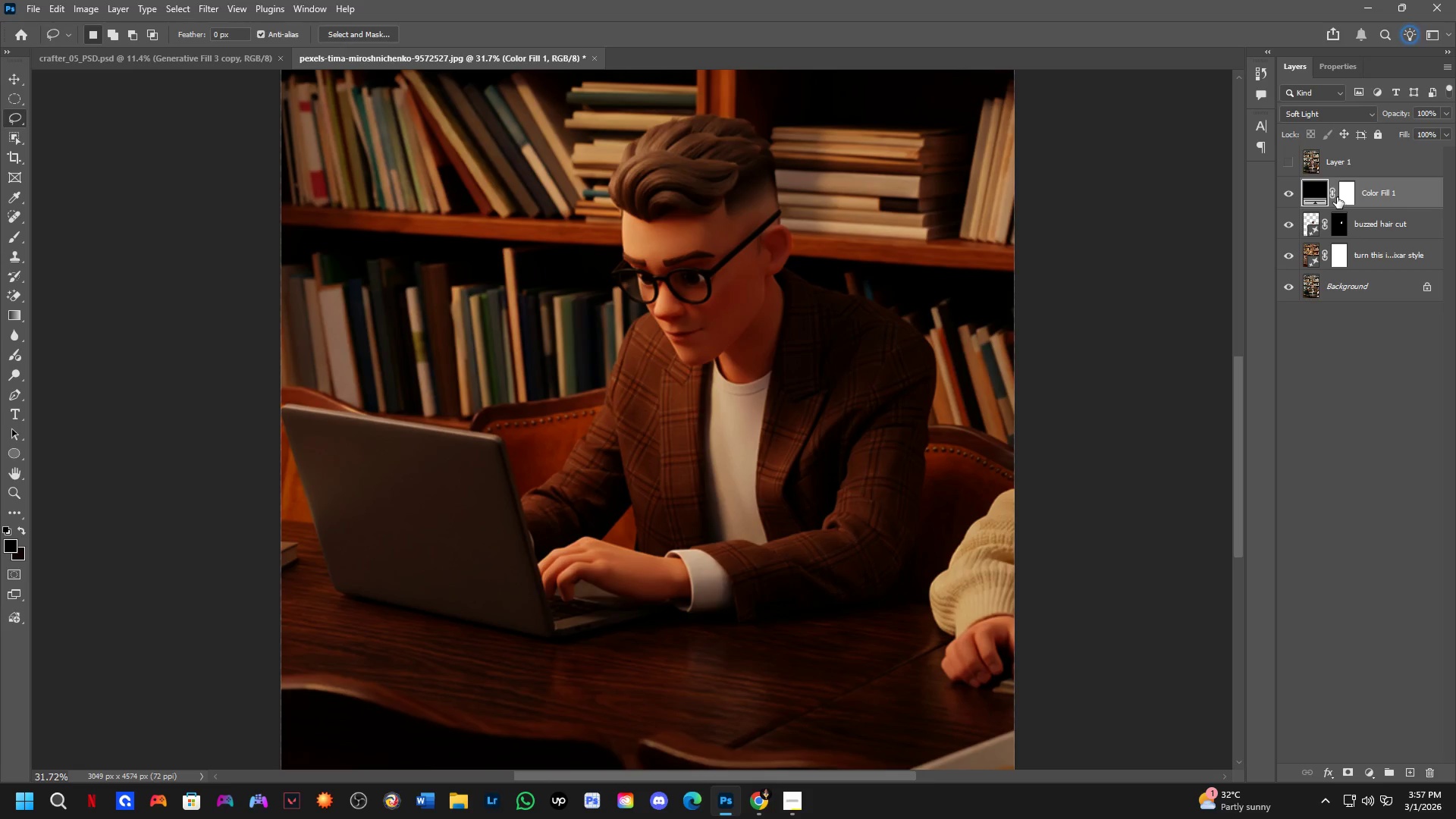 
left_click([1345, 193])
 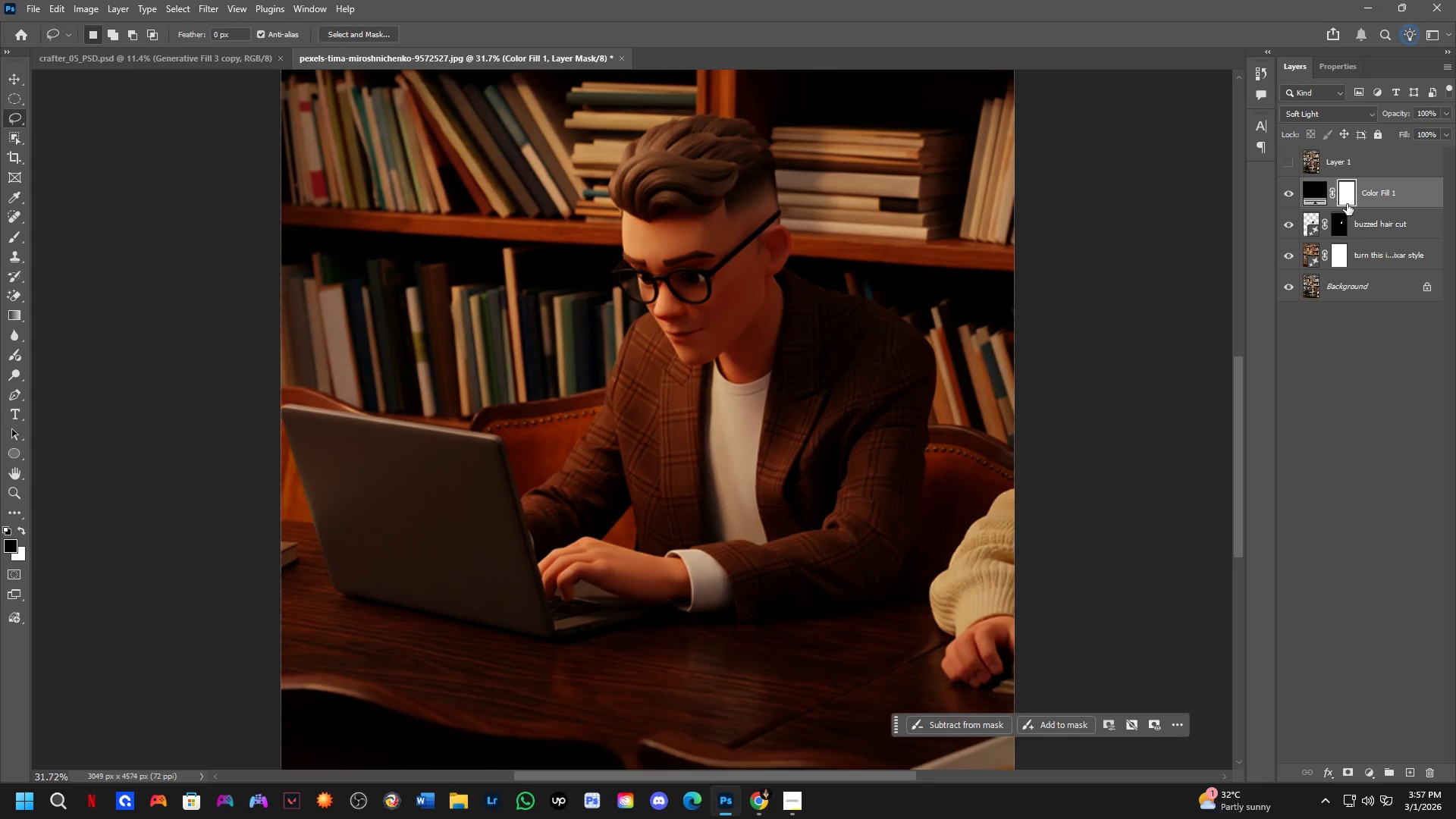 
key(Control+I)
 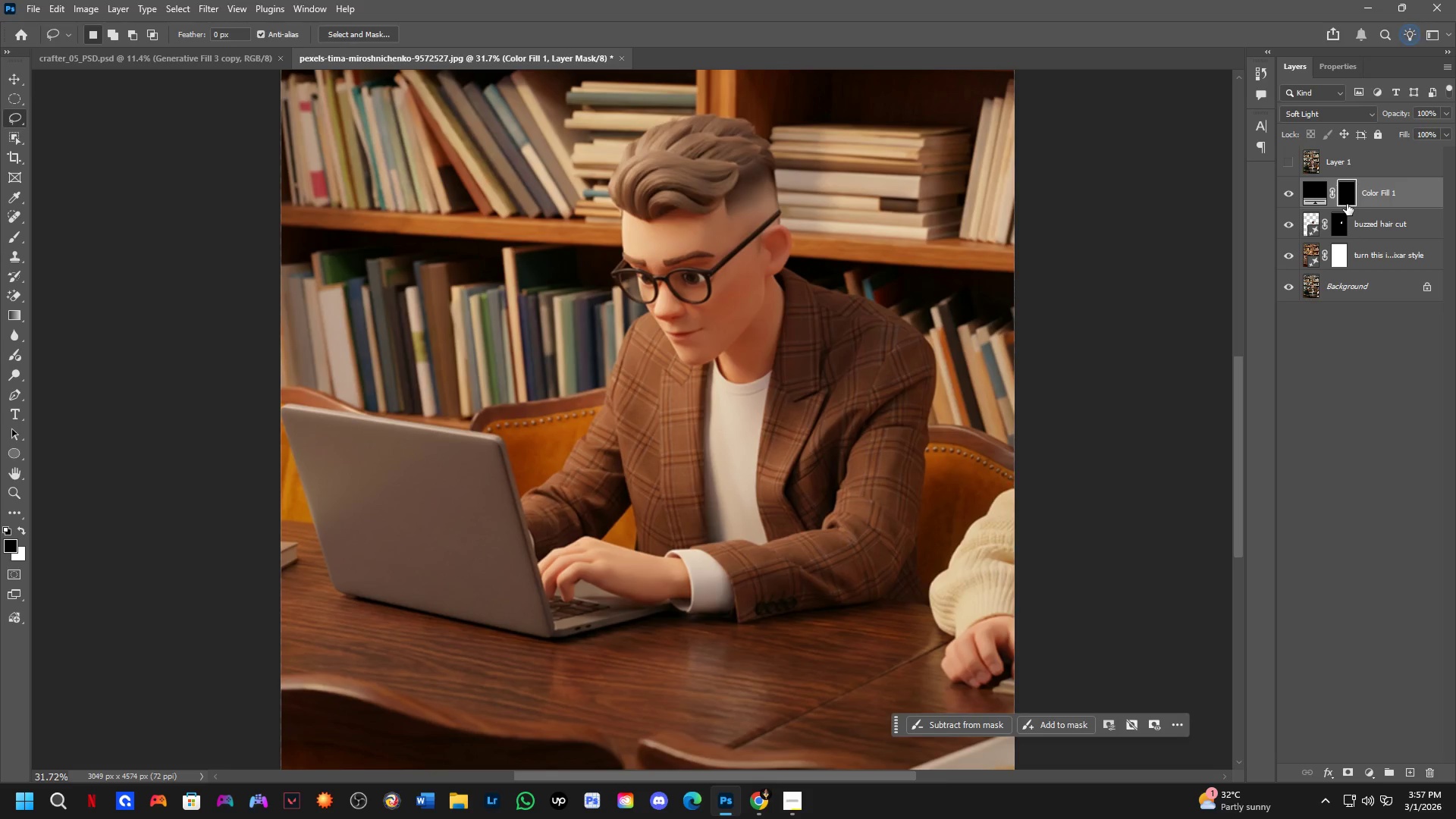 
key(B)
 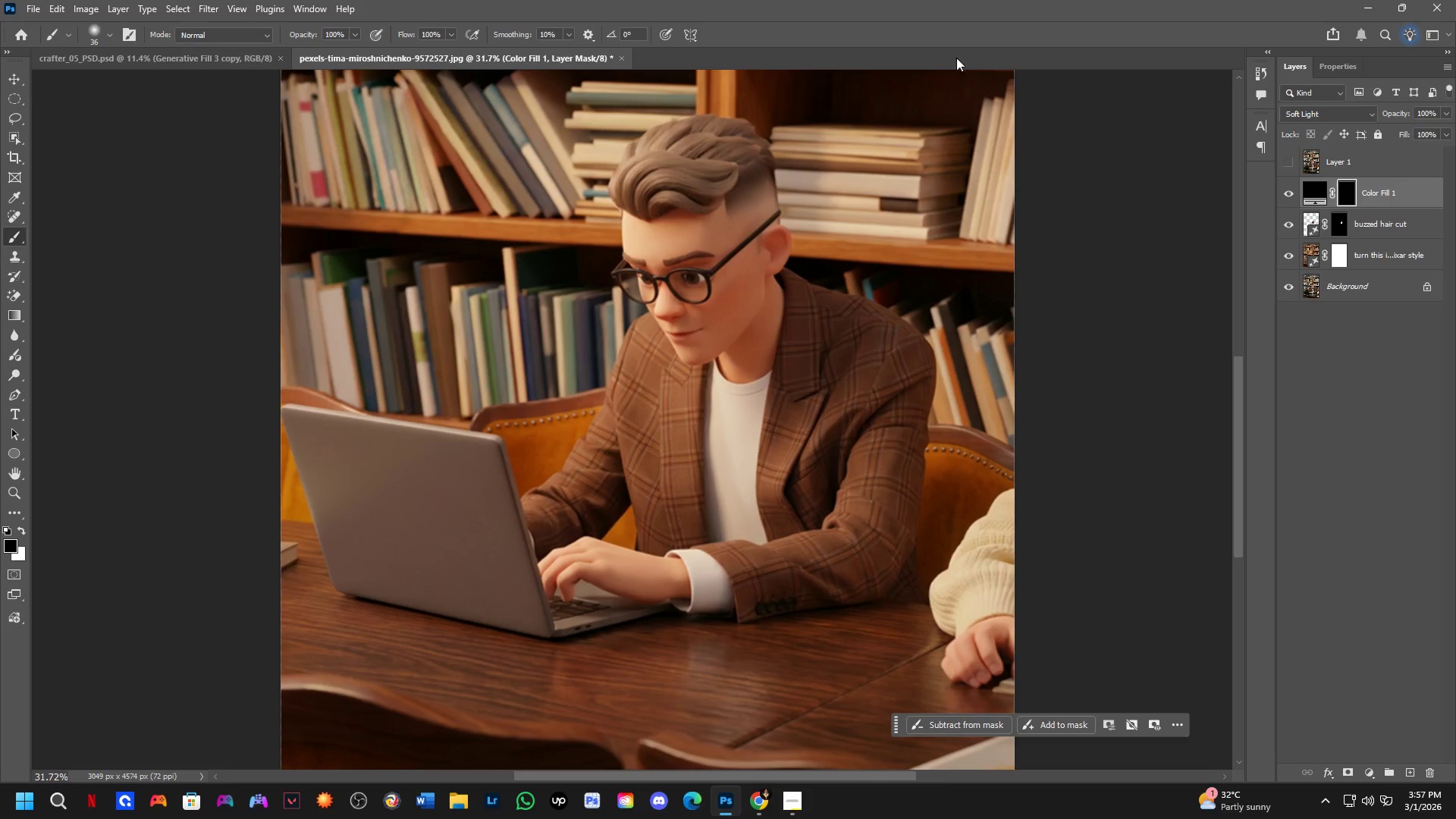 
key(Space)
 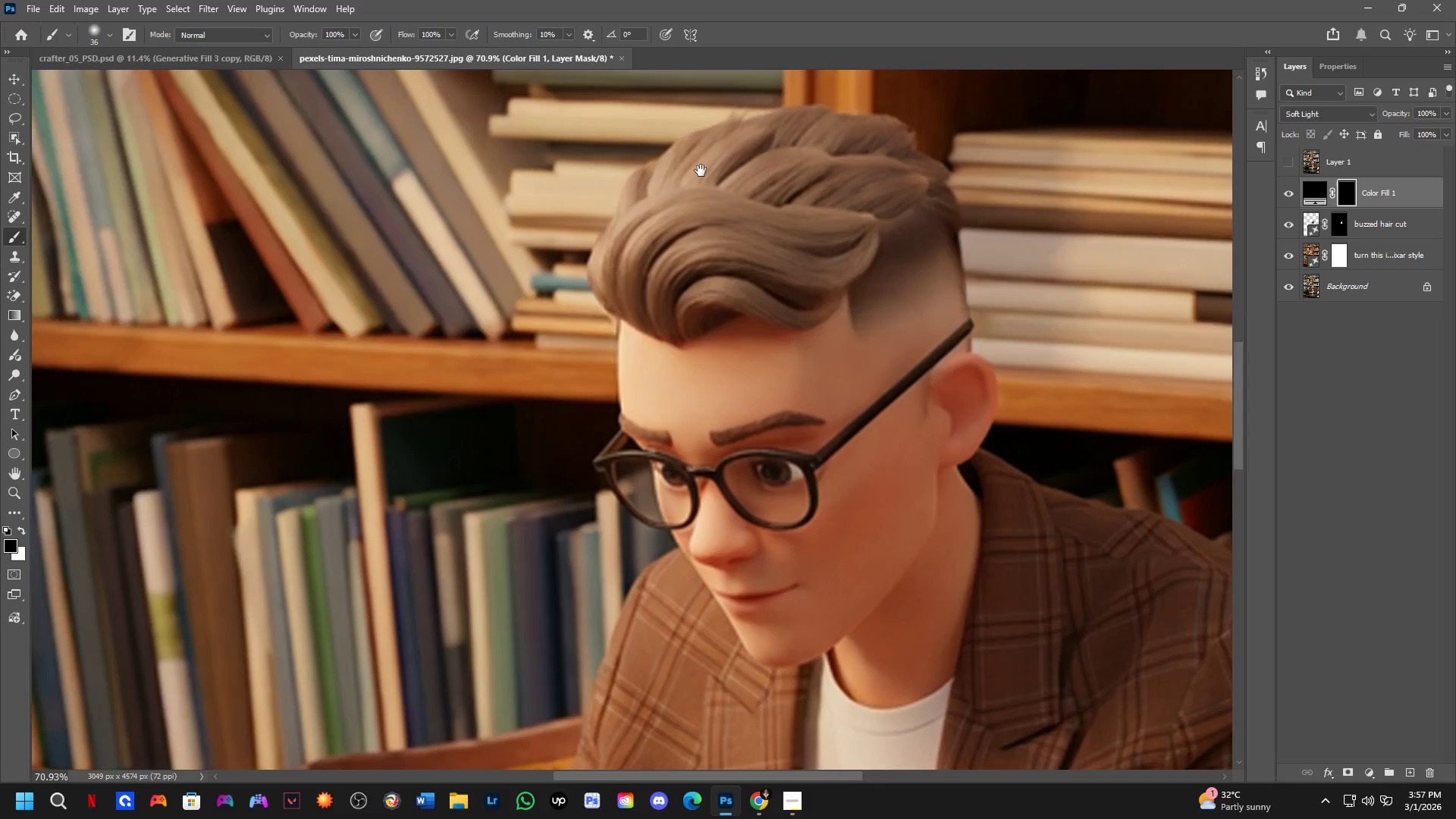 
left_click_drag(start_coordinate=[709, 163], to_coordinate=[620, 249])
 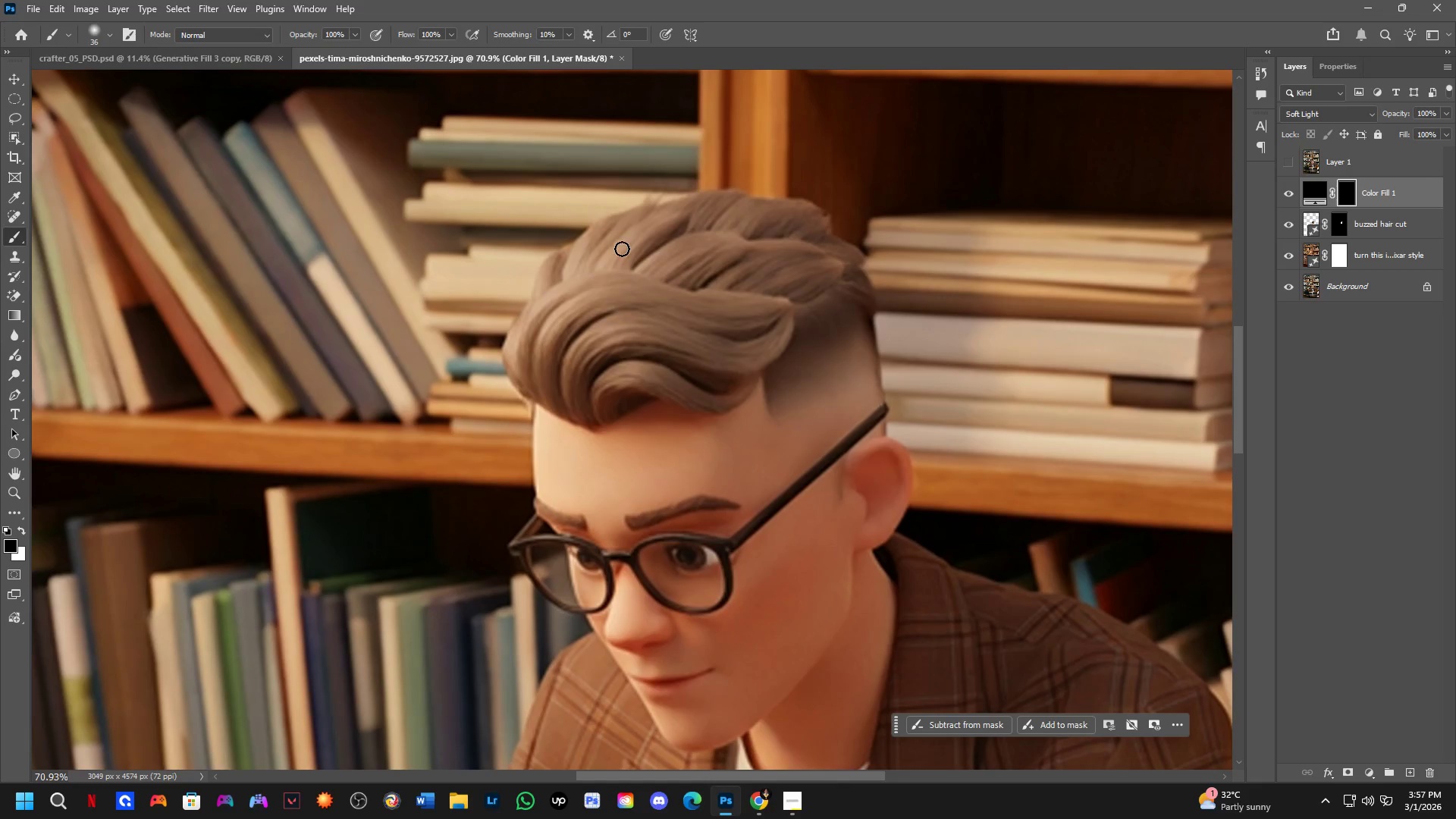 
scroll: coordinate [685, 128], scroll_direction: up, amount: 9.0
 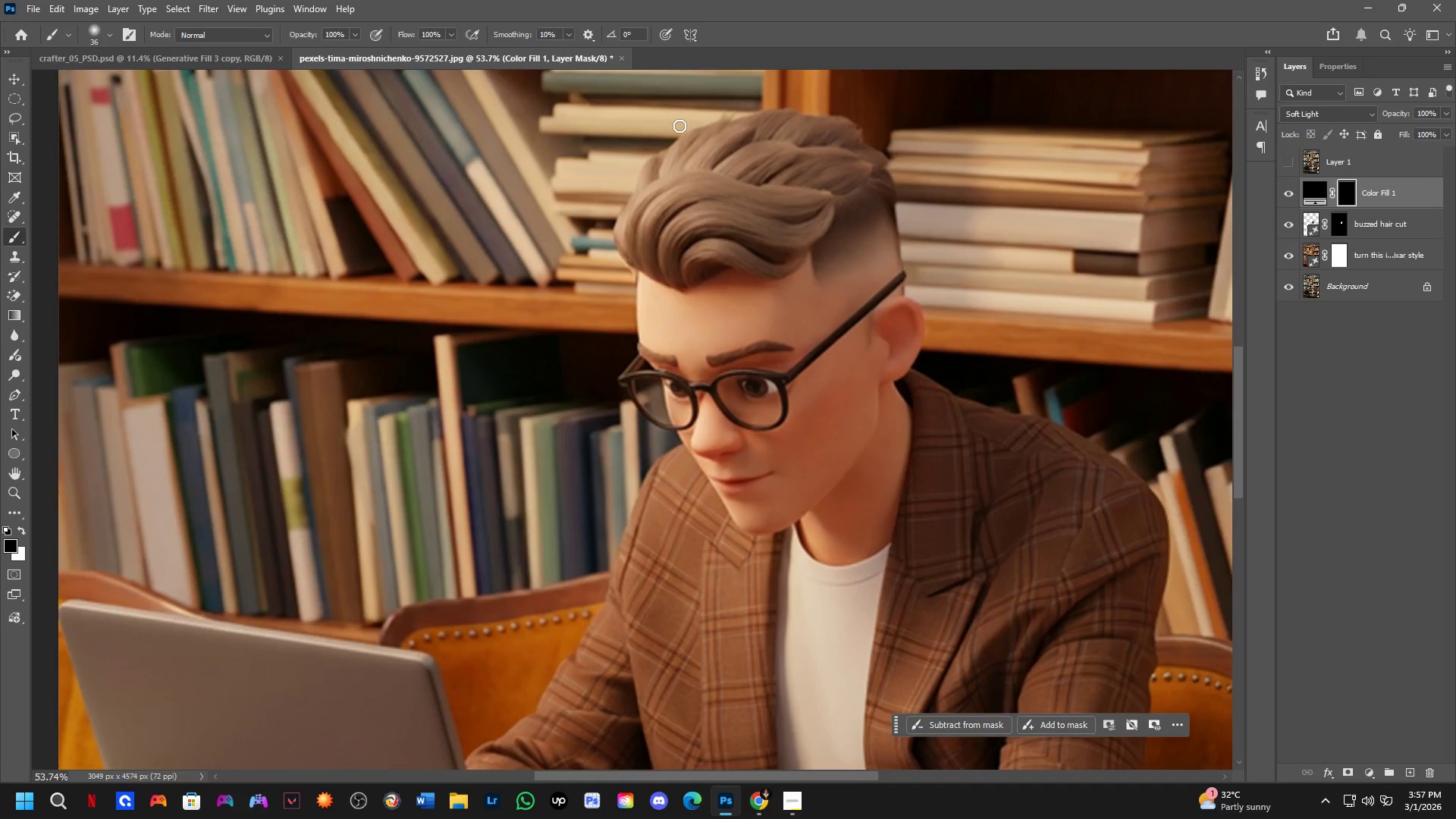 
type(bx)
 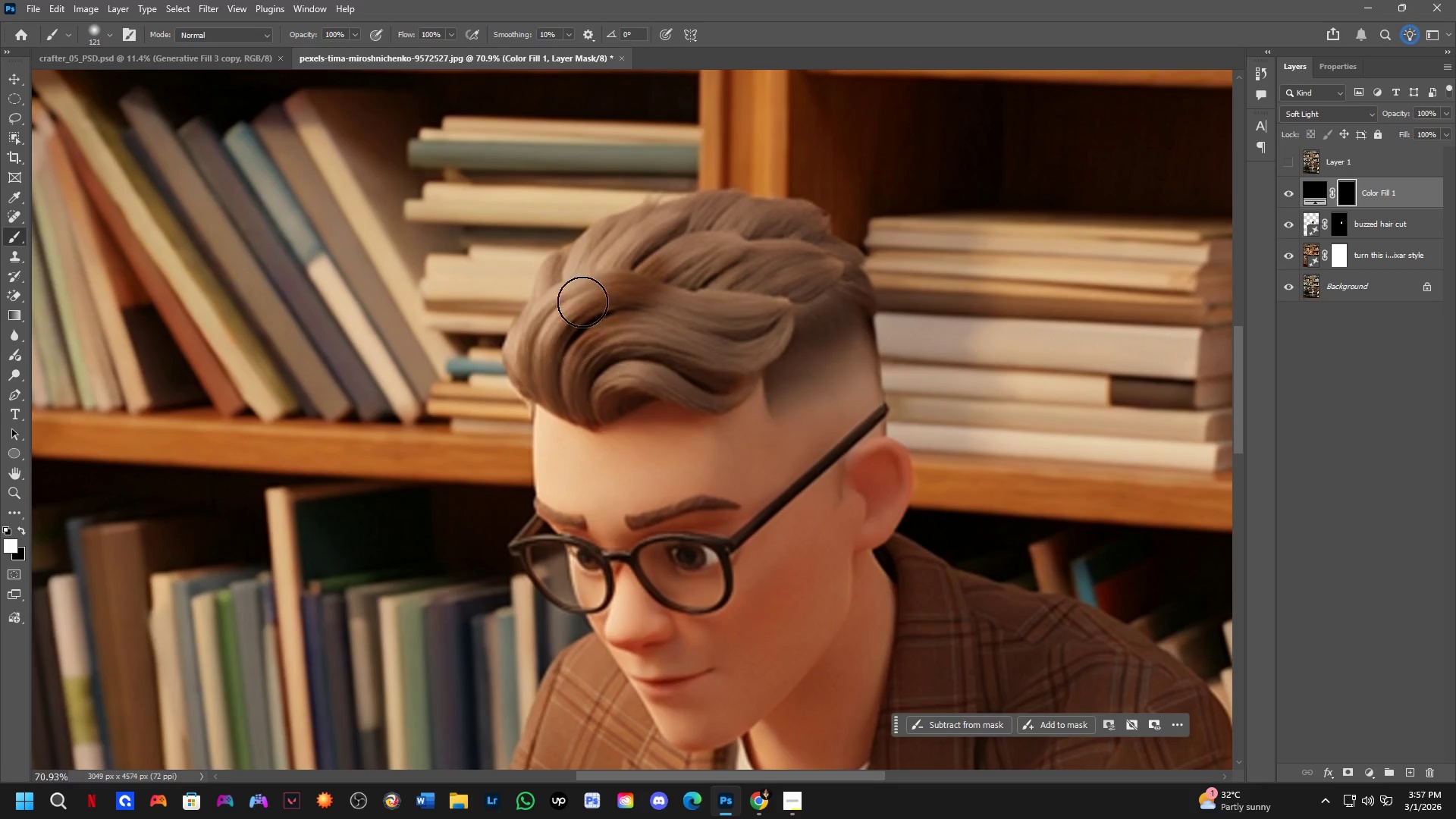 
hold_key(key=AltLeft, duration=0.7)
 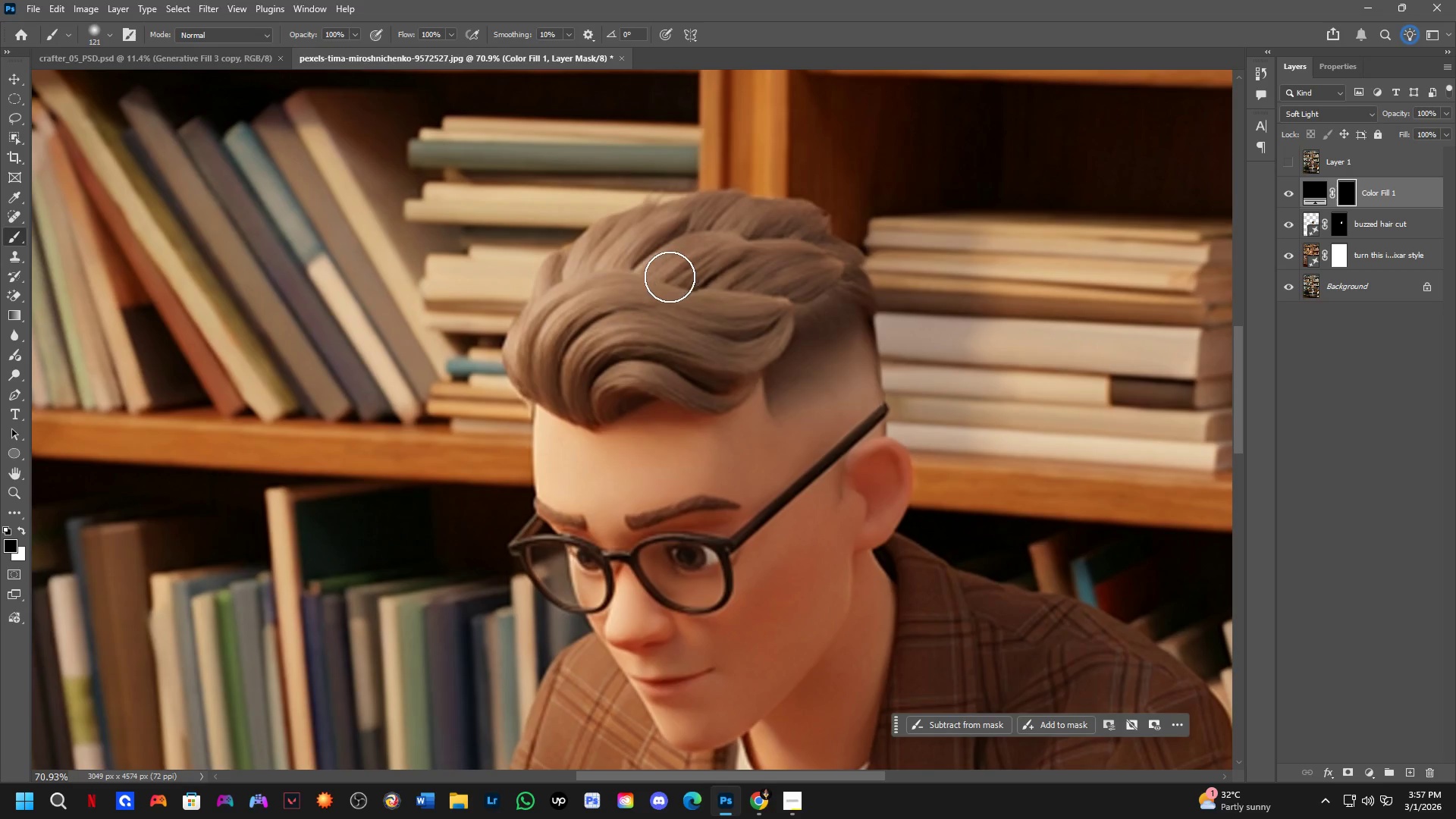 
left_click_drag(start_coordinate=[667, 280], to_coordinate=[604, 337])
 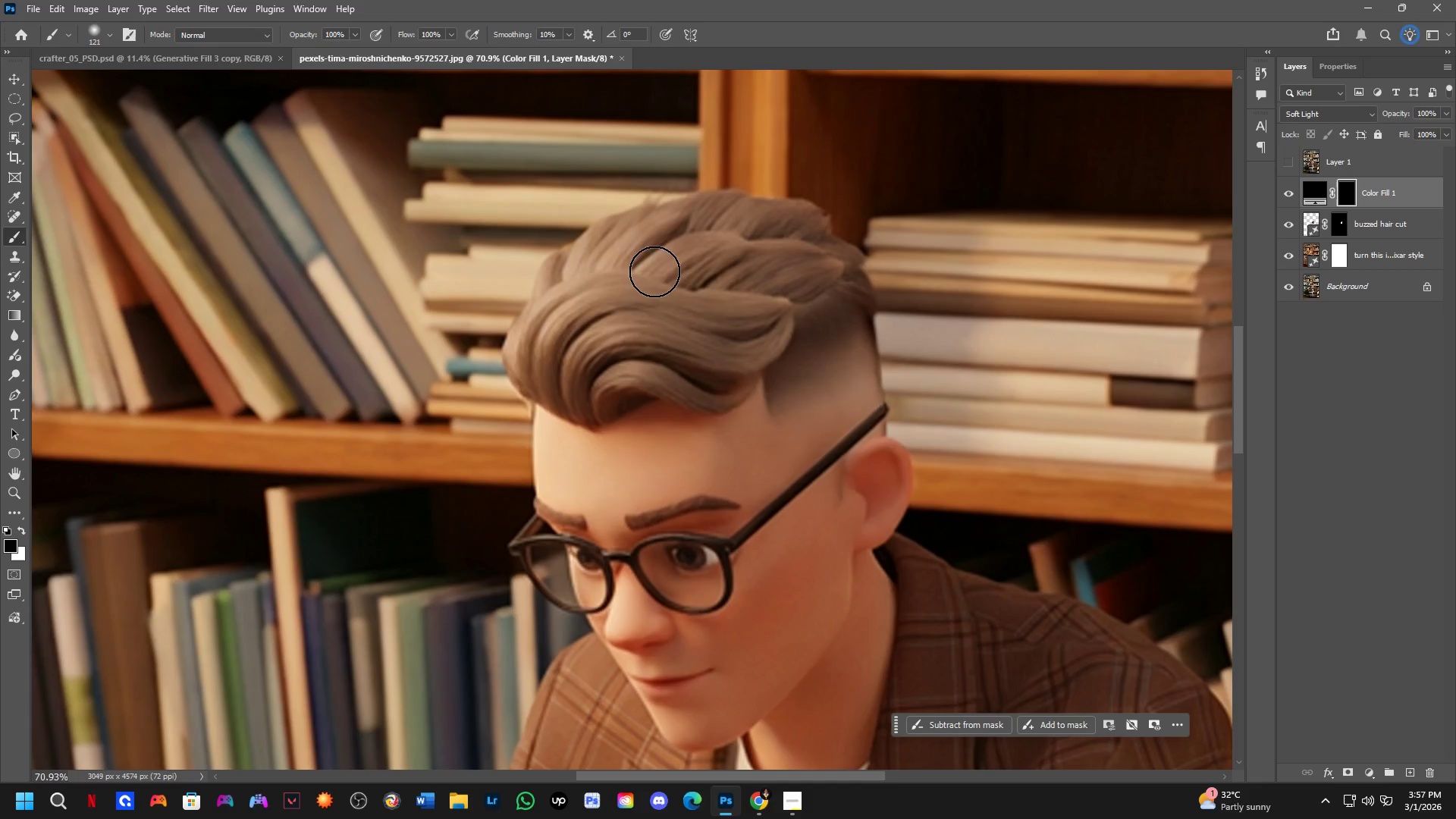 
left_click_drag(start_coordinate=[654, 271], to_coordinate=[837, 274])
 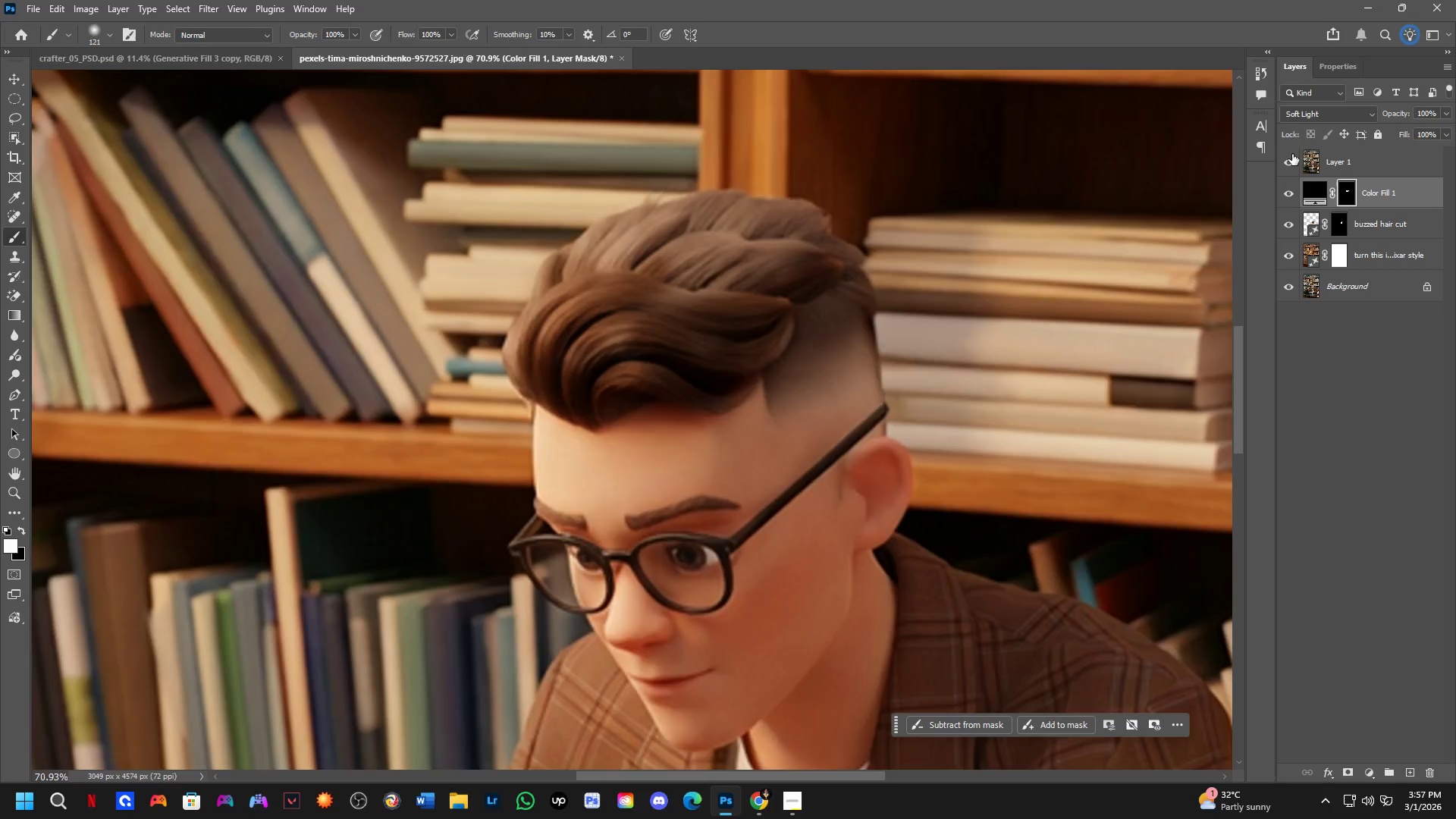 
double_click([1292, 154])
 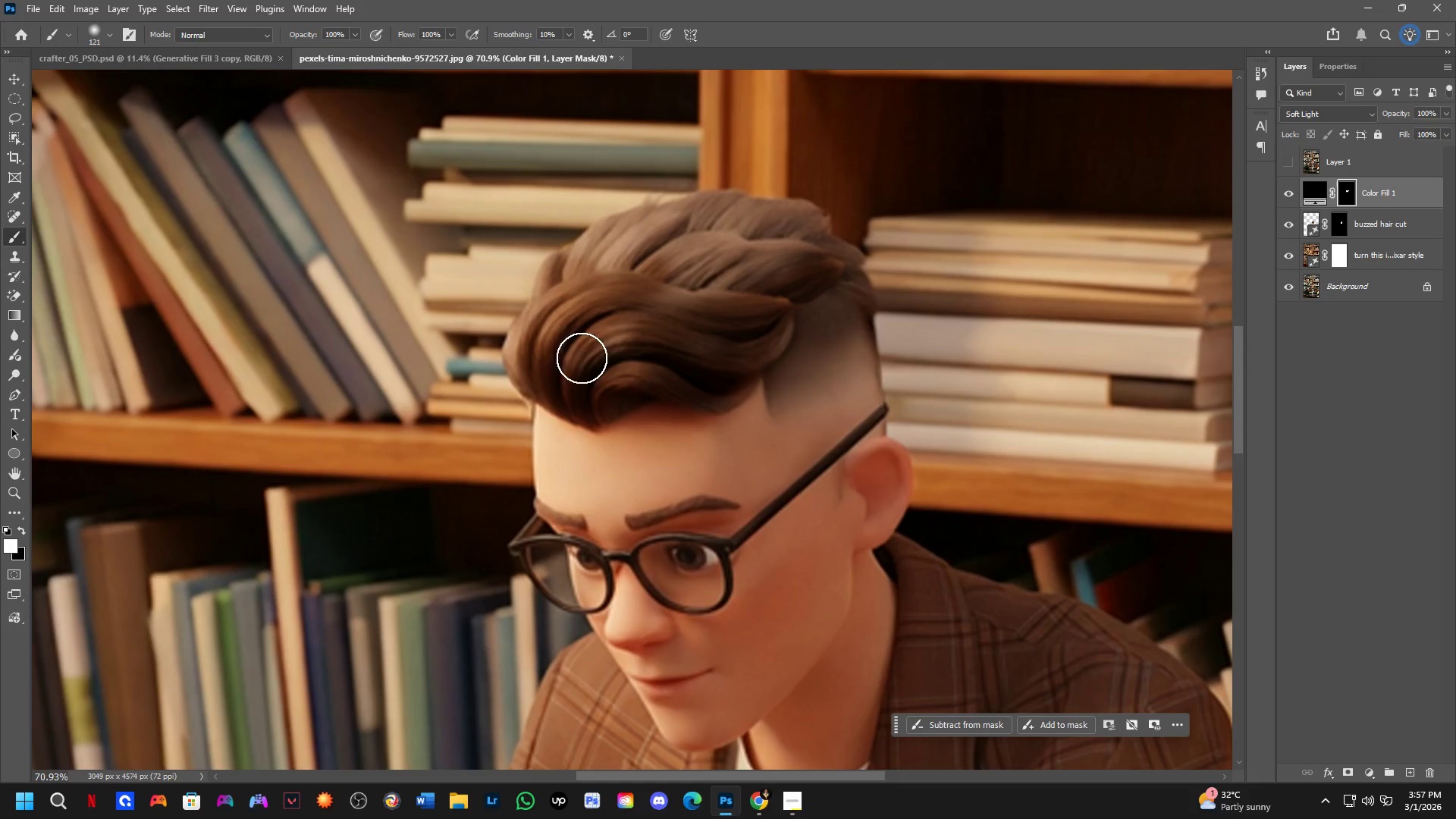 
left_click_drag(start_coordinate=[666, 347], to_coordinate=[632, 333])
 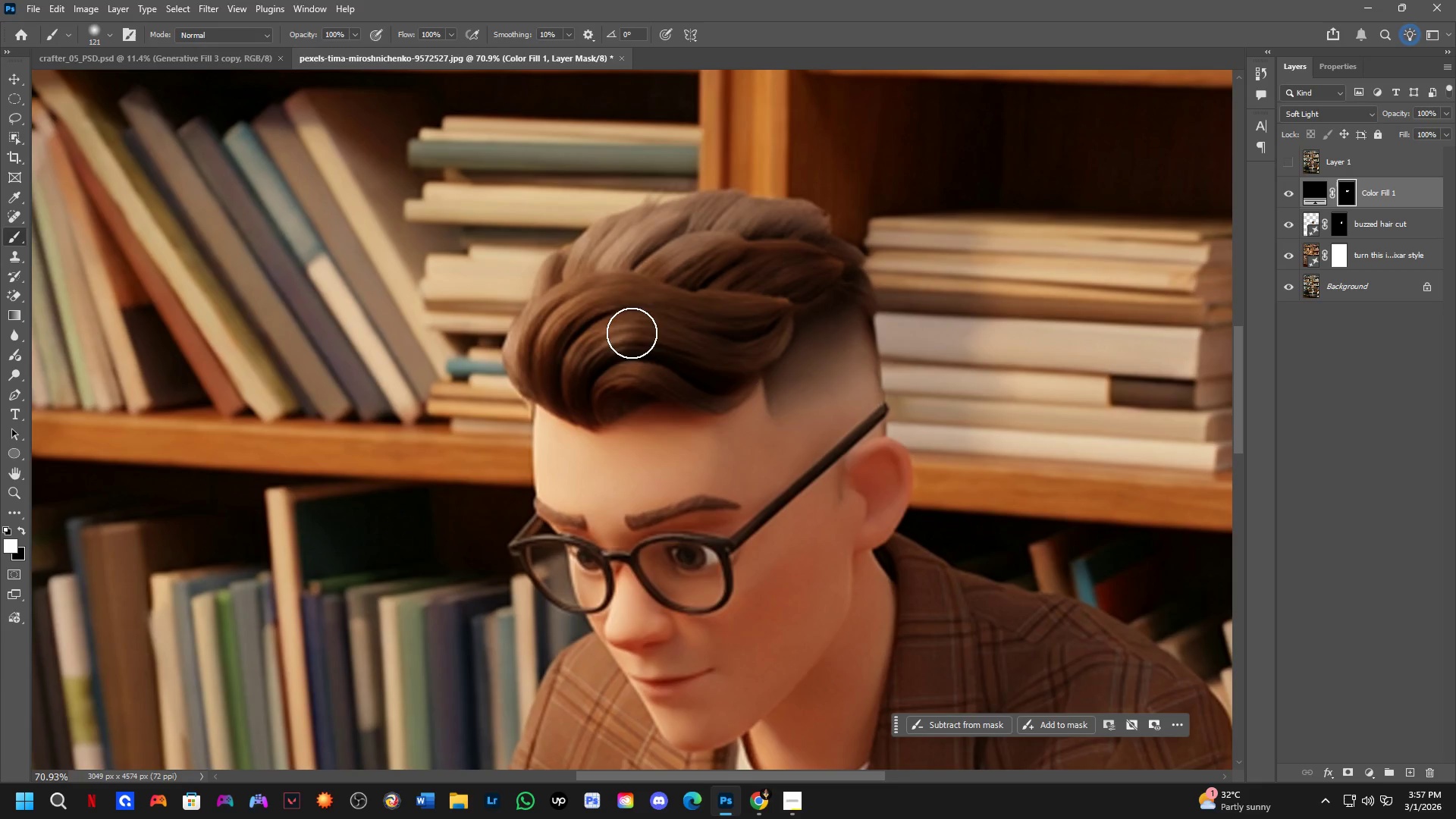 
key(Alt+AltLeft)
 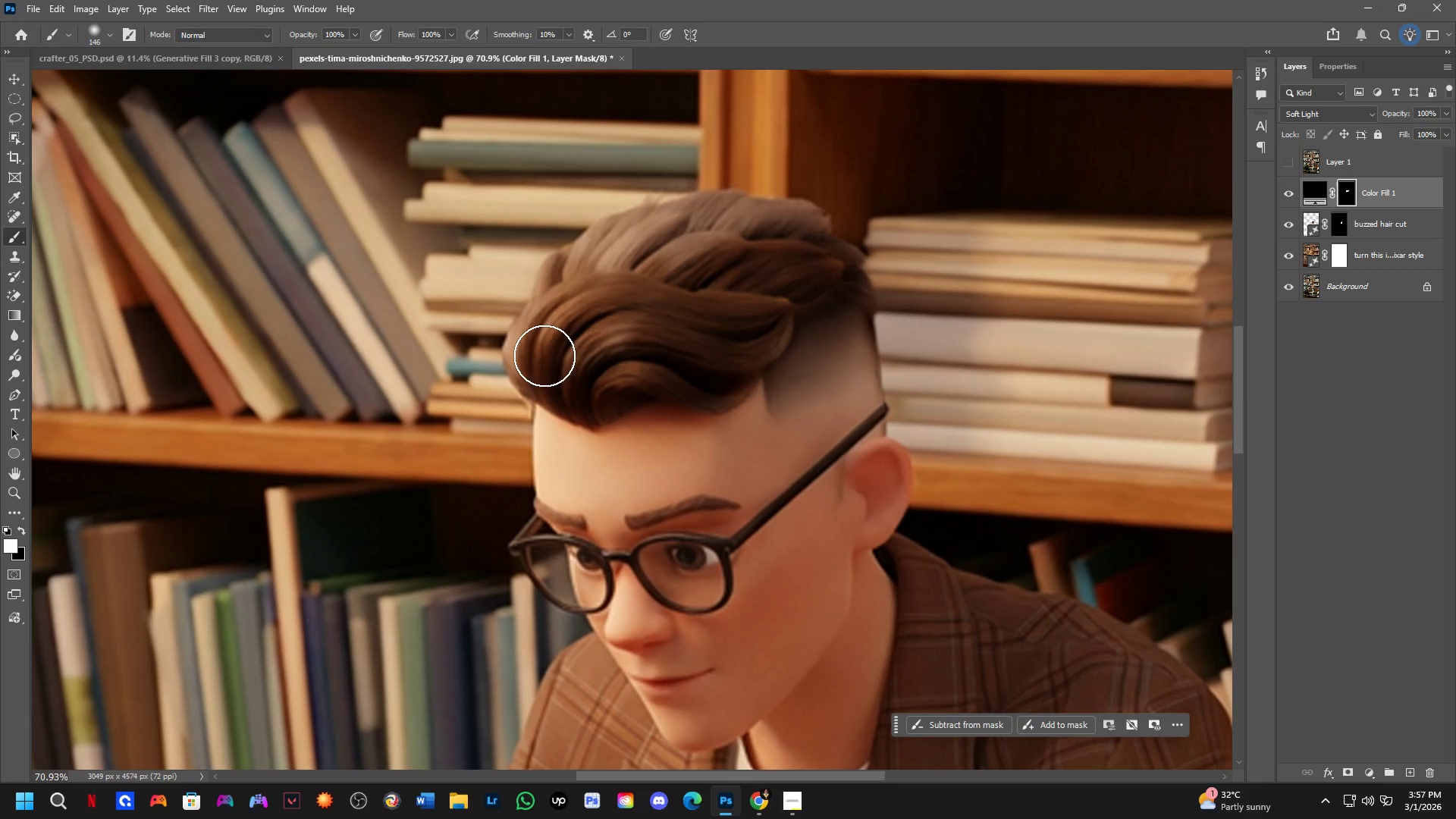 
left_click_drag(start_coordinate=[545, 355], to_coordinate=[651, 231])
 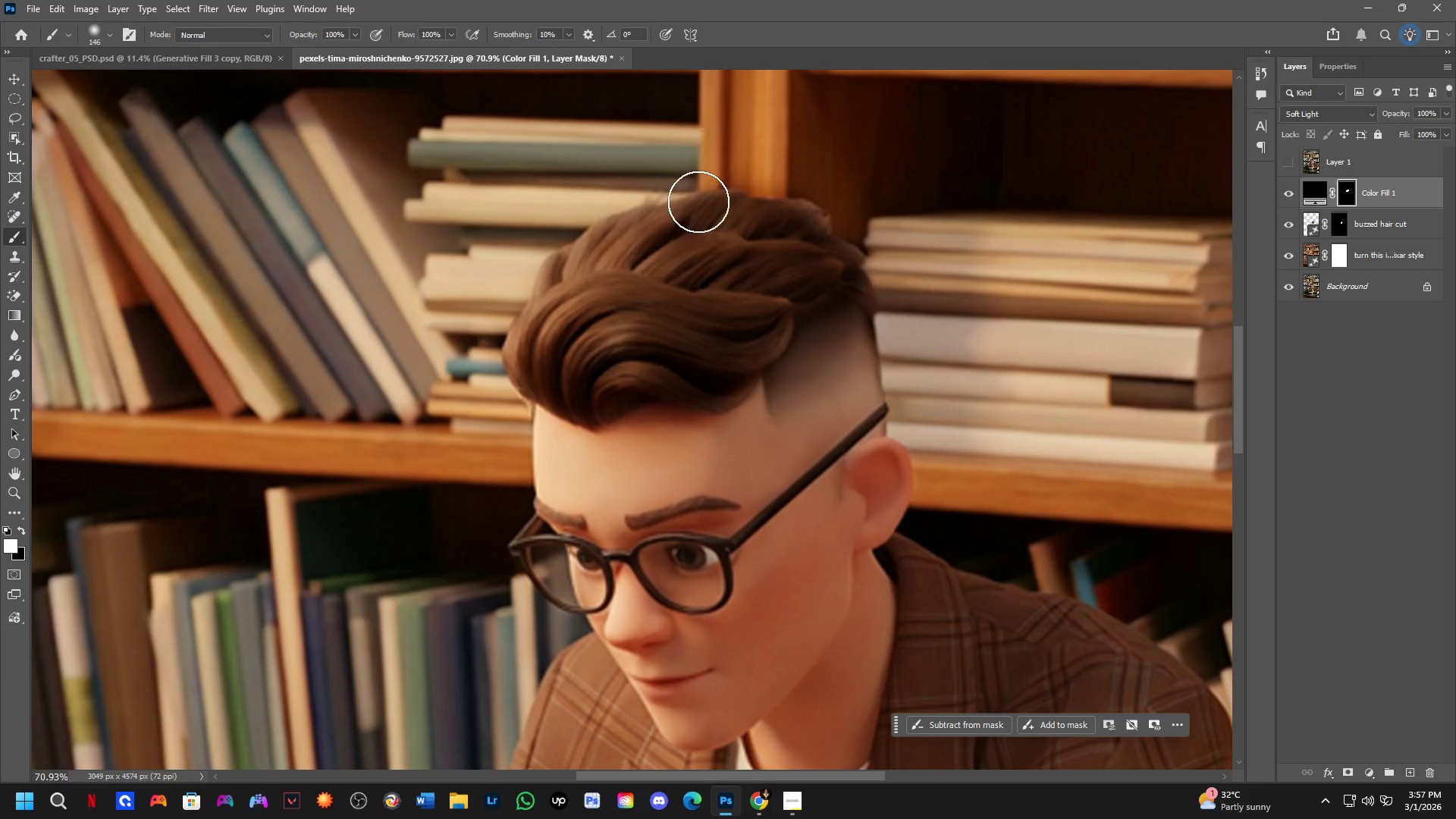 
key(Alt+AltLeft)
 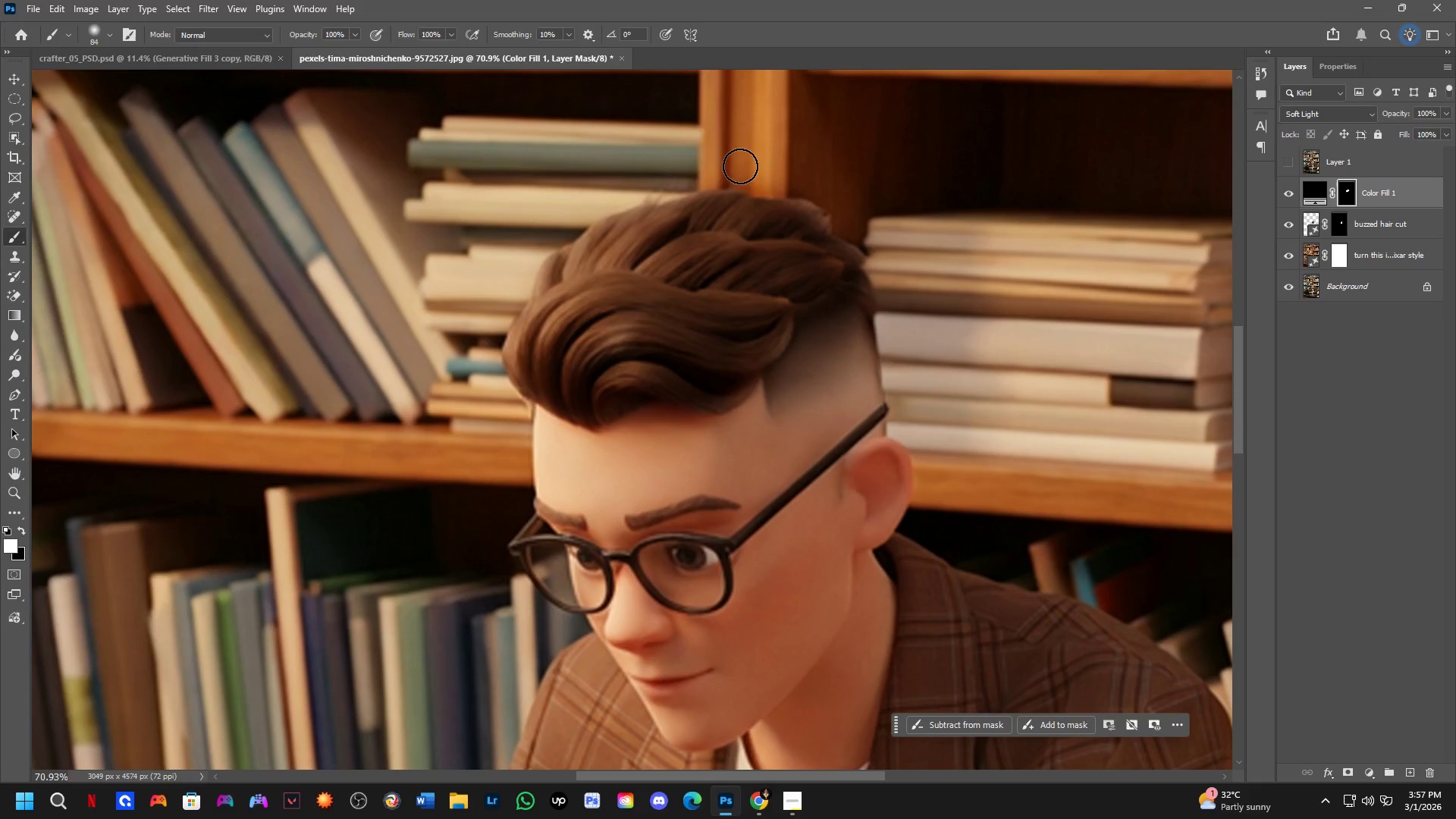 
type(xx)
 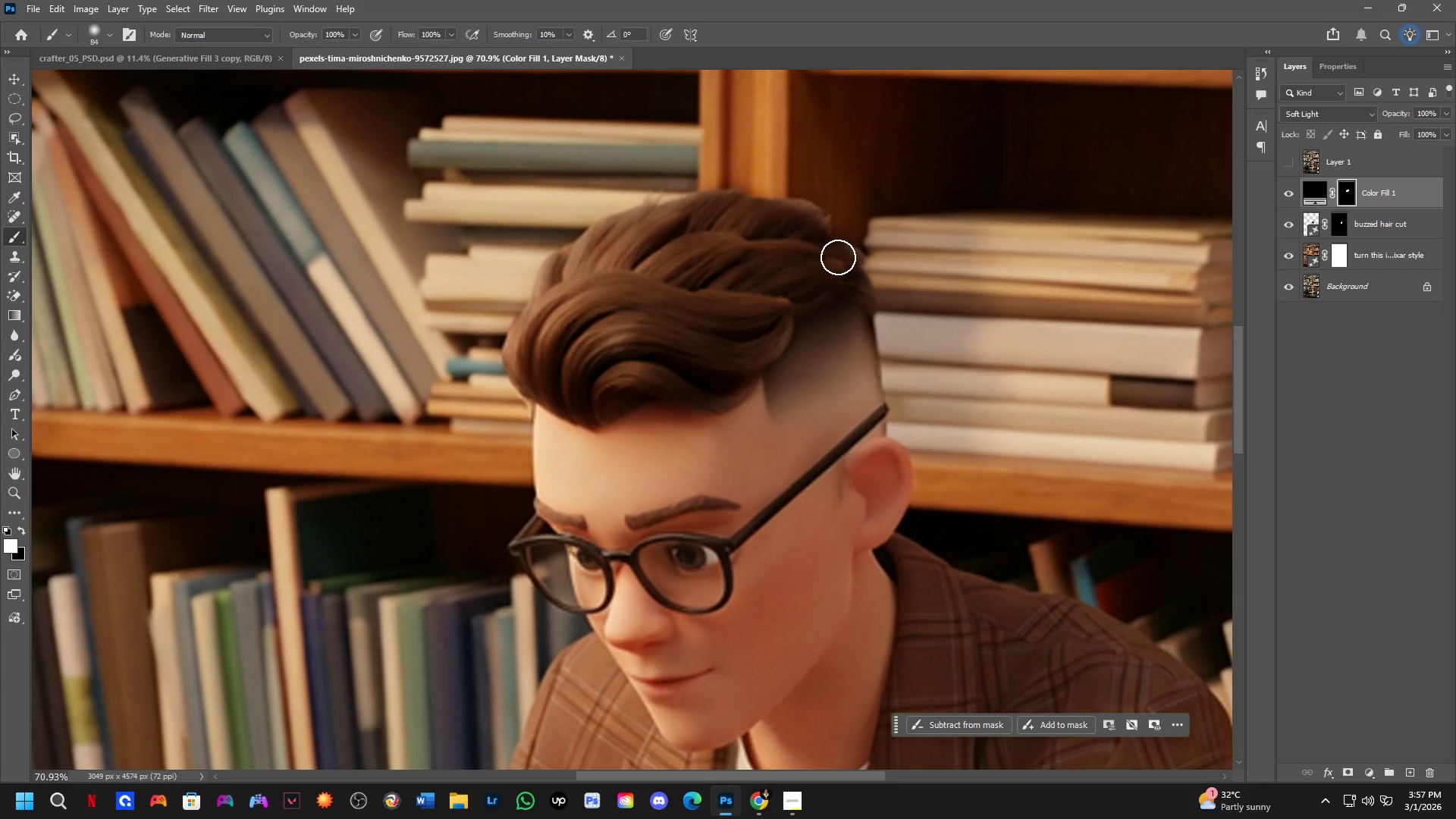 
left_click_drag(start_coordinate=[745, 162], to_coordinate=[817, 188])
 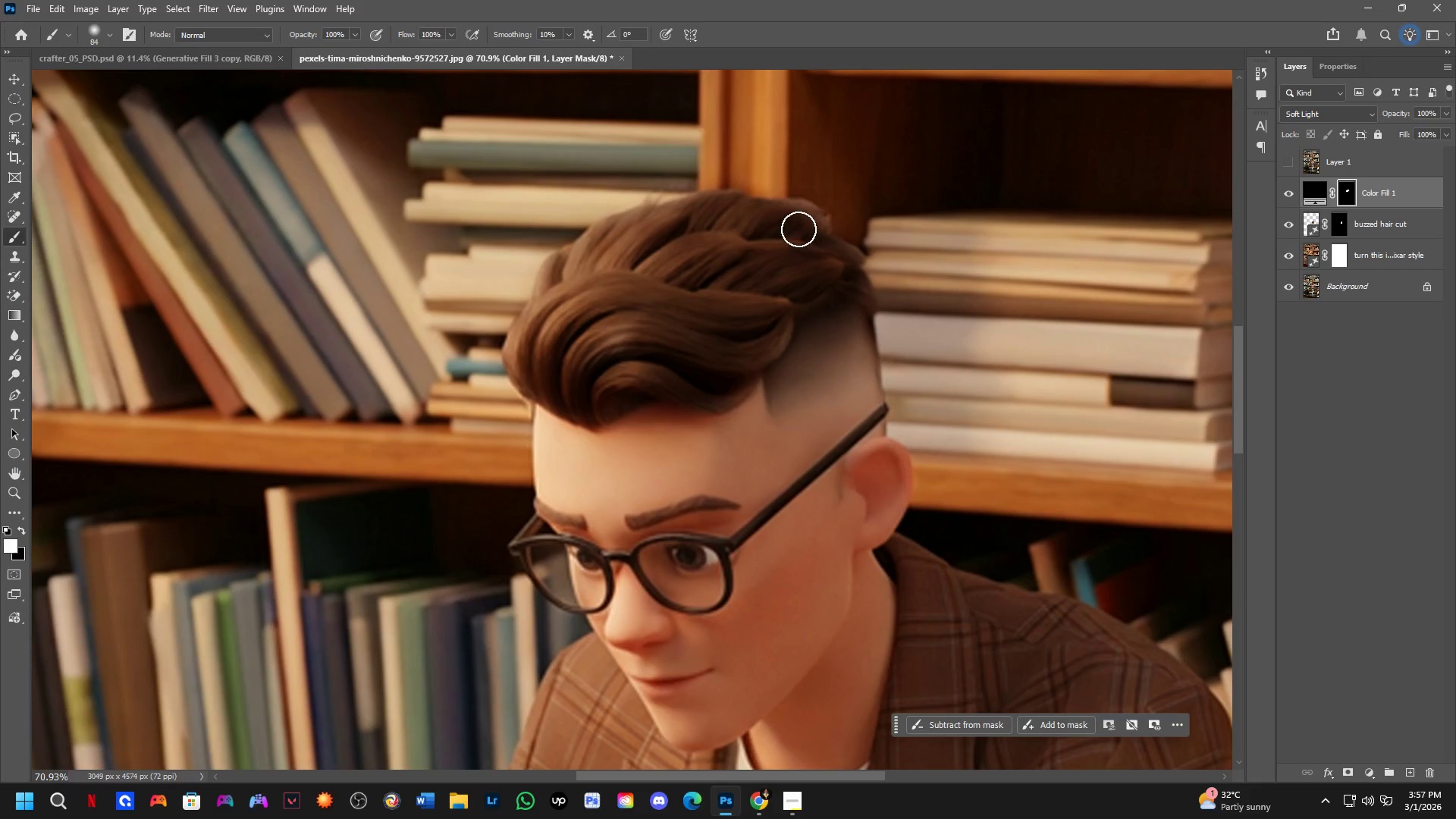 
left_click_drag(start_coordinate=[805, 233], to_coordinate=[656, 323])
 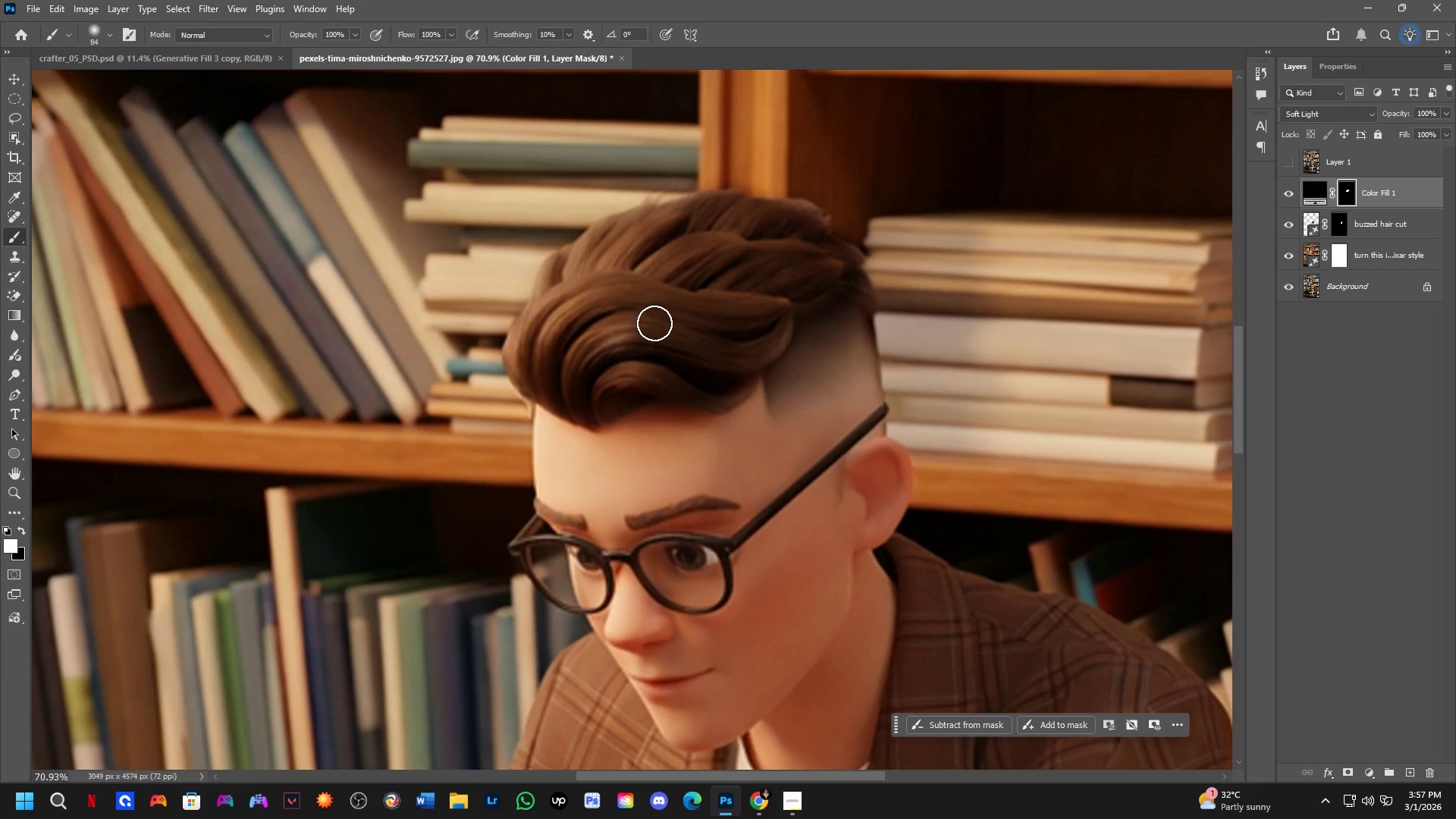 
key(Alt+AltLeft)
 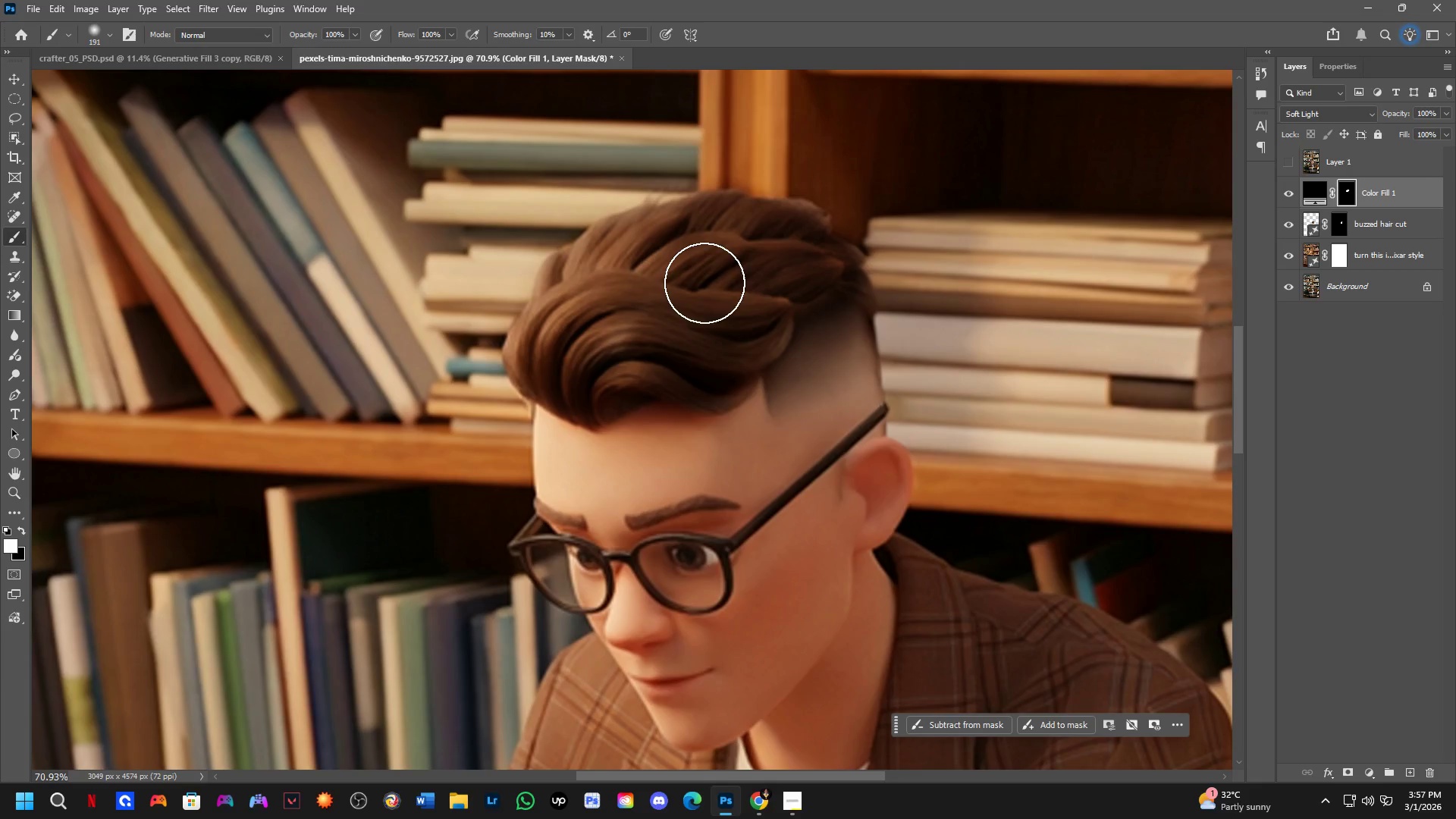 
left_click_drag(start_coordinate=[690, 274], to_coordinate=[643, 280])
 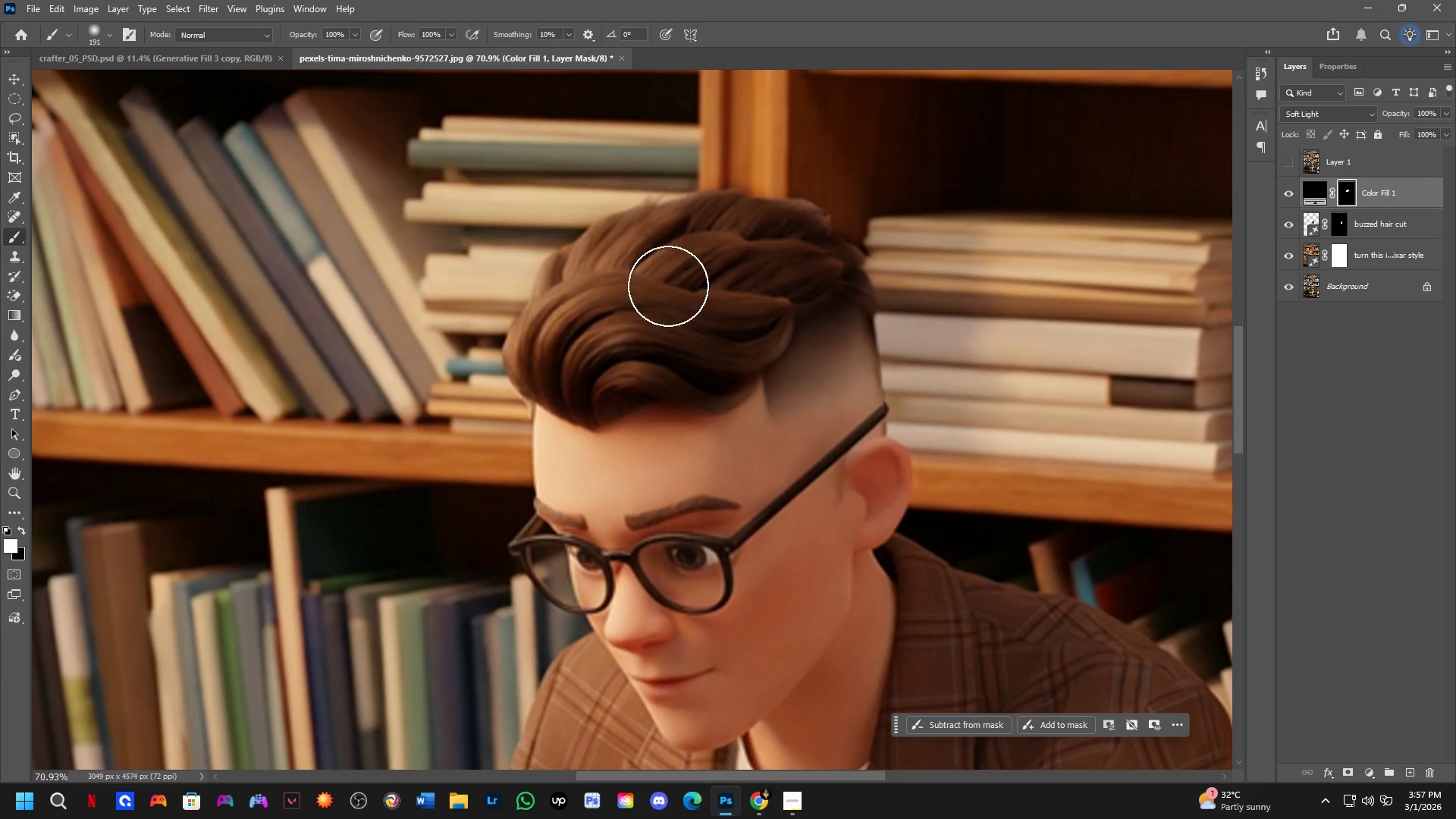 
key(Shift+ShiftLeft)
 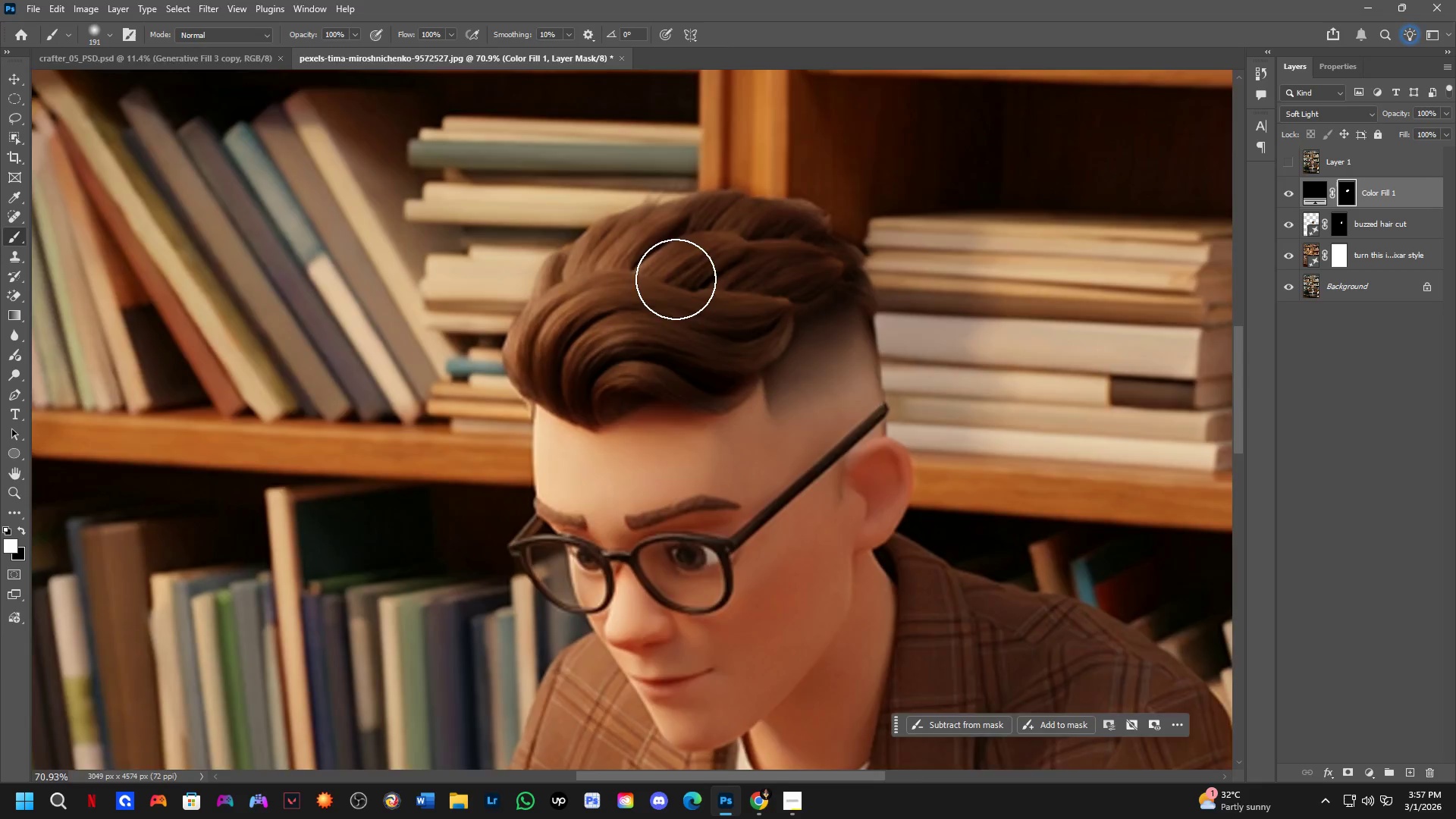 
hold_key(key=Space, duration=0.44)
 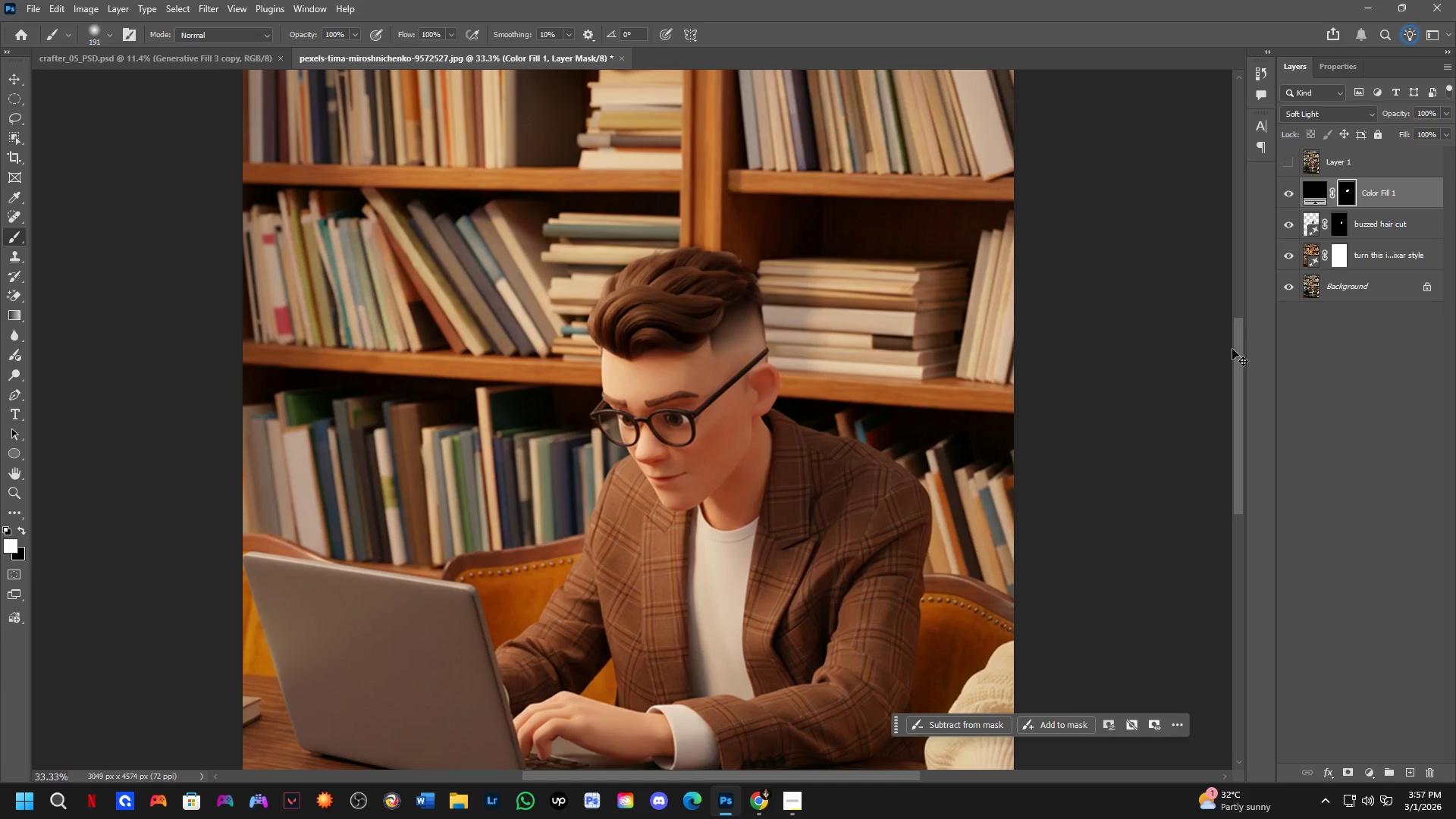 
left_click_drag(start_coordinate=[757, 404], to_coordinate=[750, 415])
 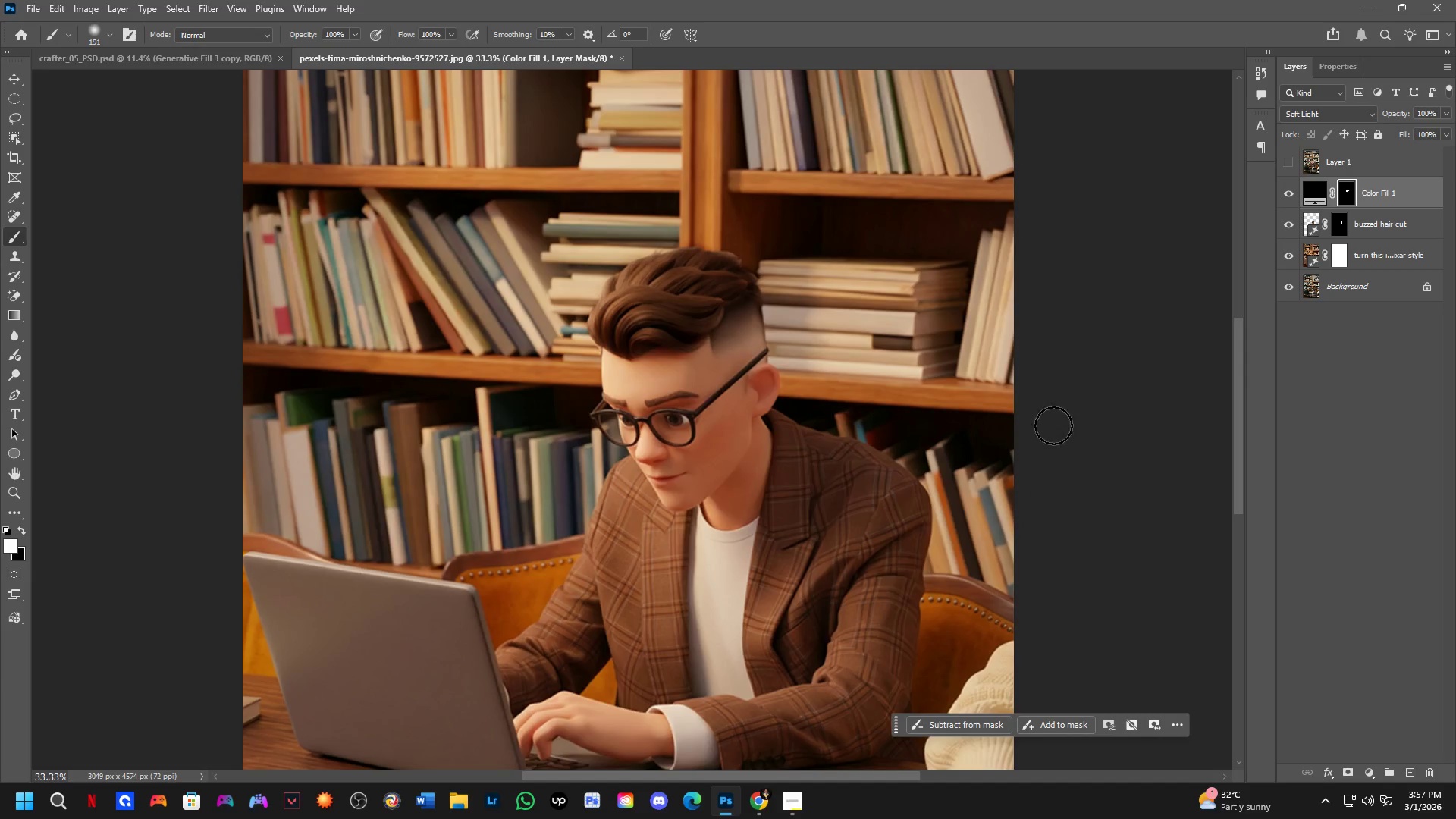 
scroll: coordinate [676, 280], scroll_direction: down, amount: 4.0
 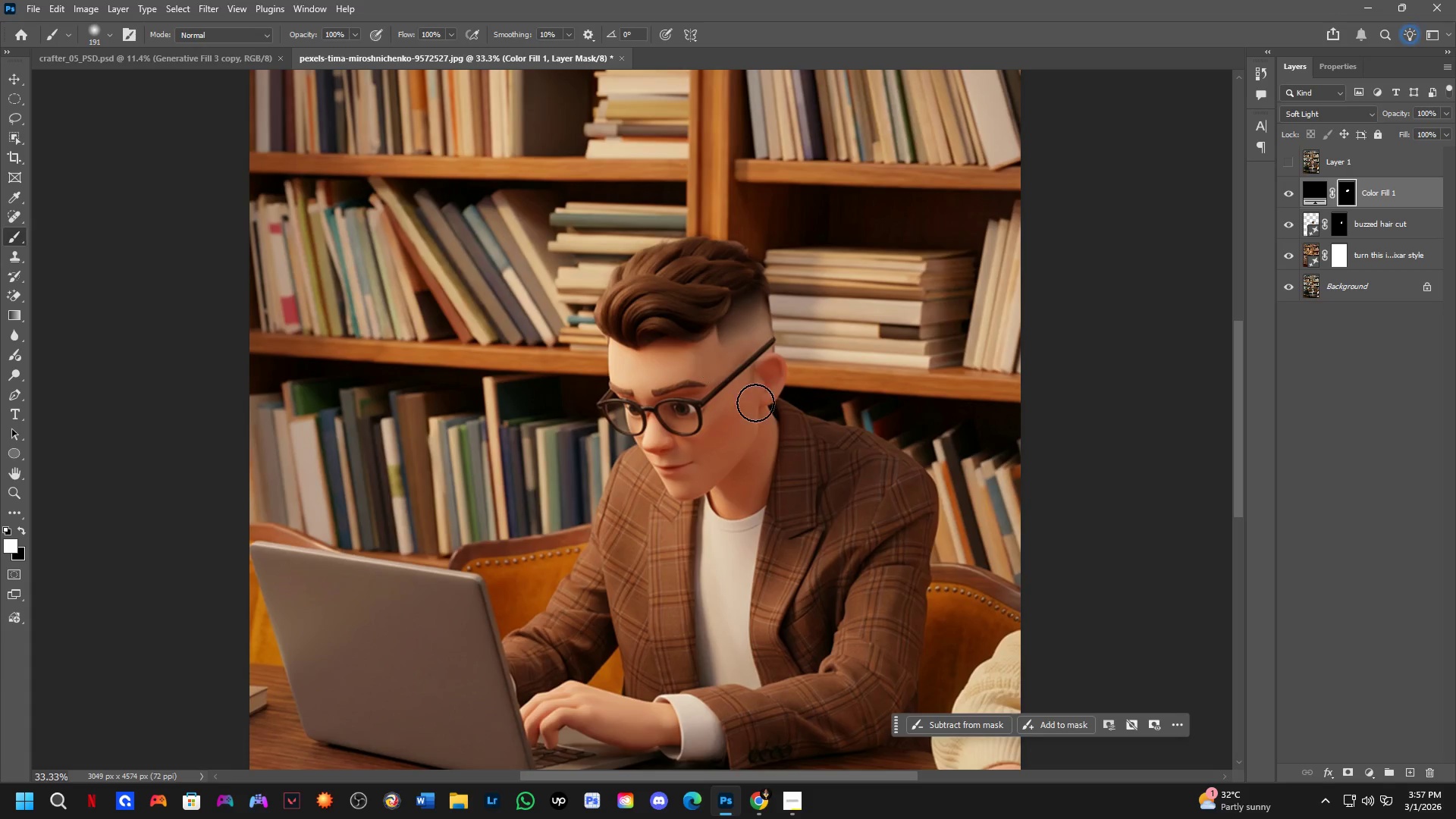 
key(Control+J)
 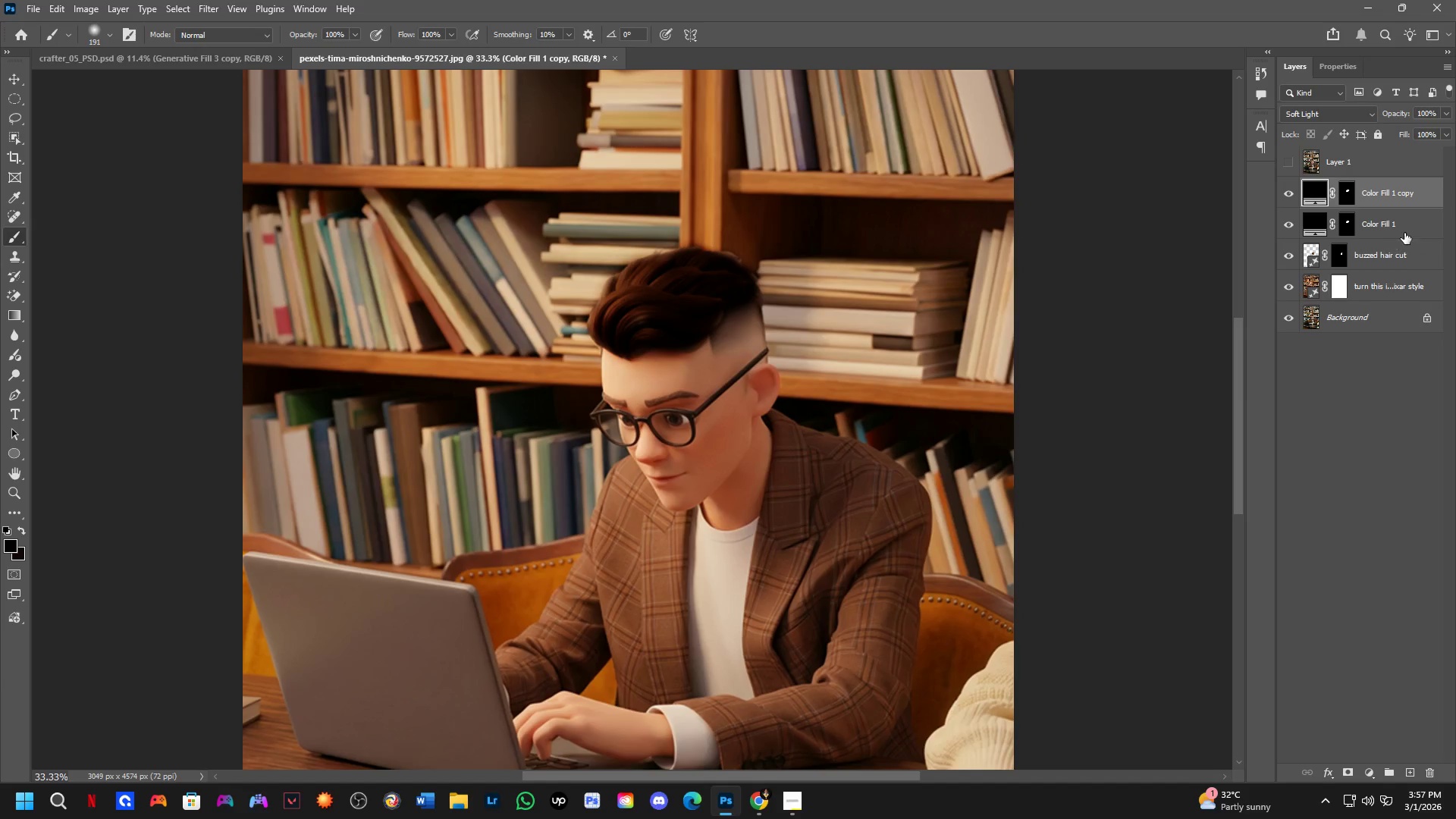 
left_click([1406, 231])
 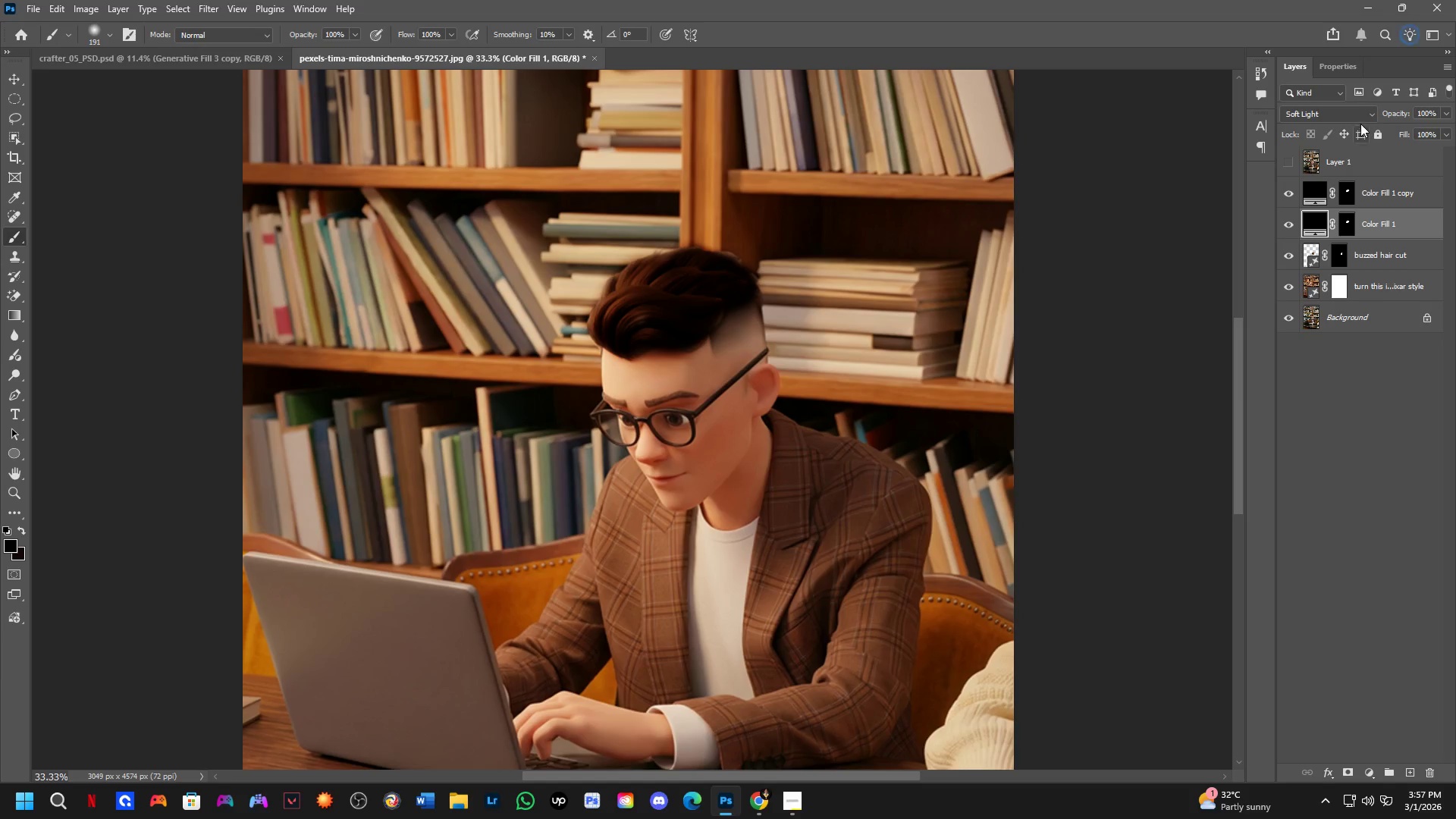 
left_click([1357, 117])
 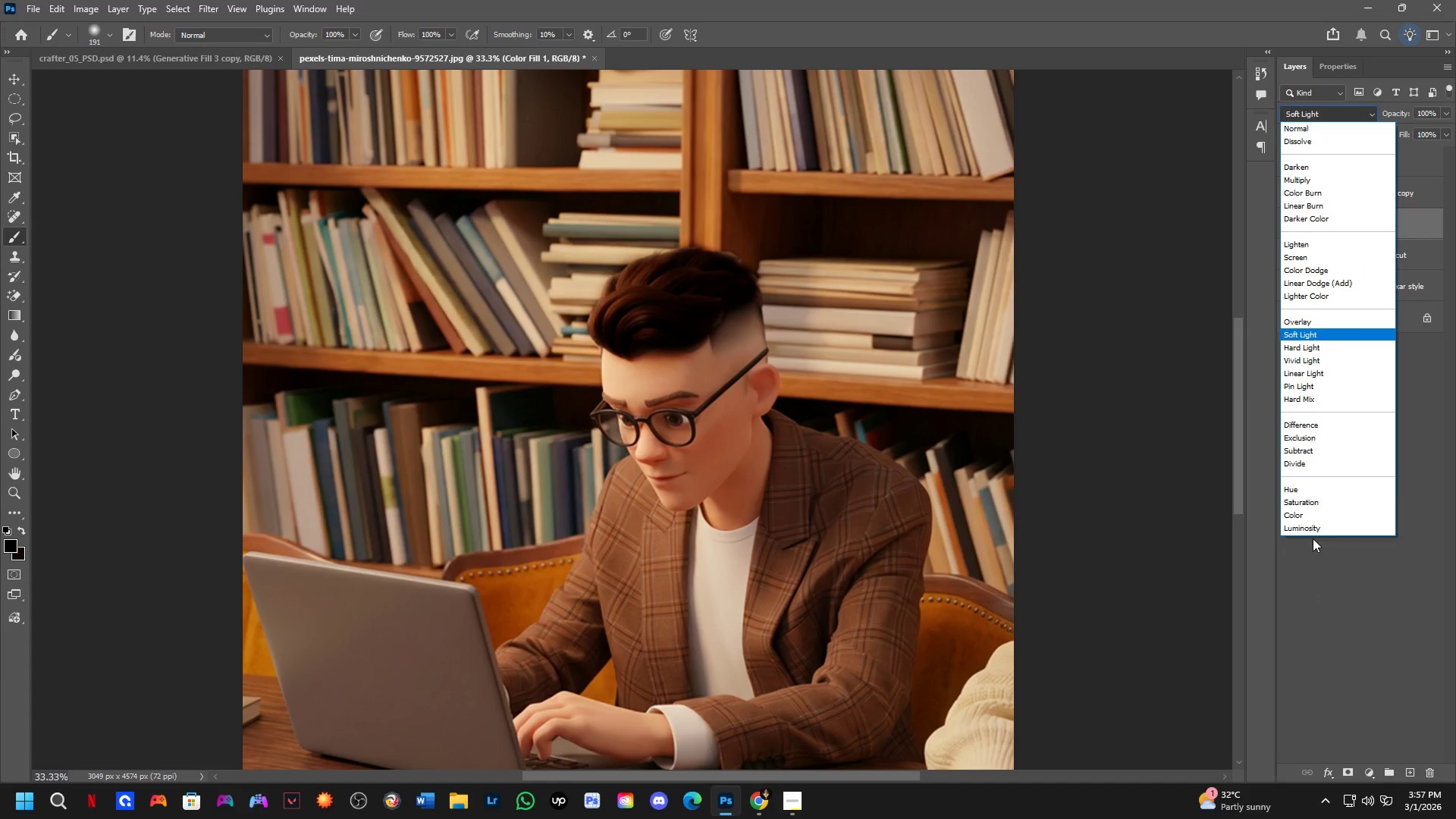 
left_click([1307, 513])
 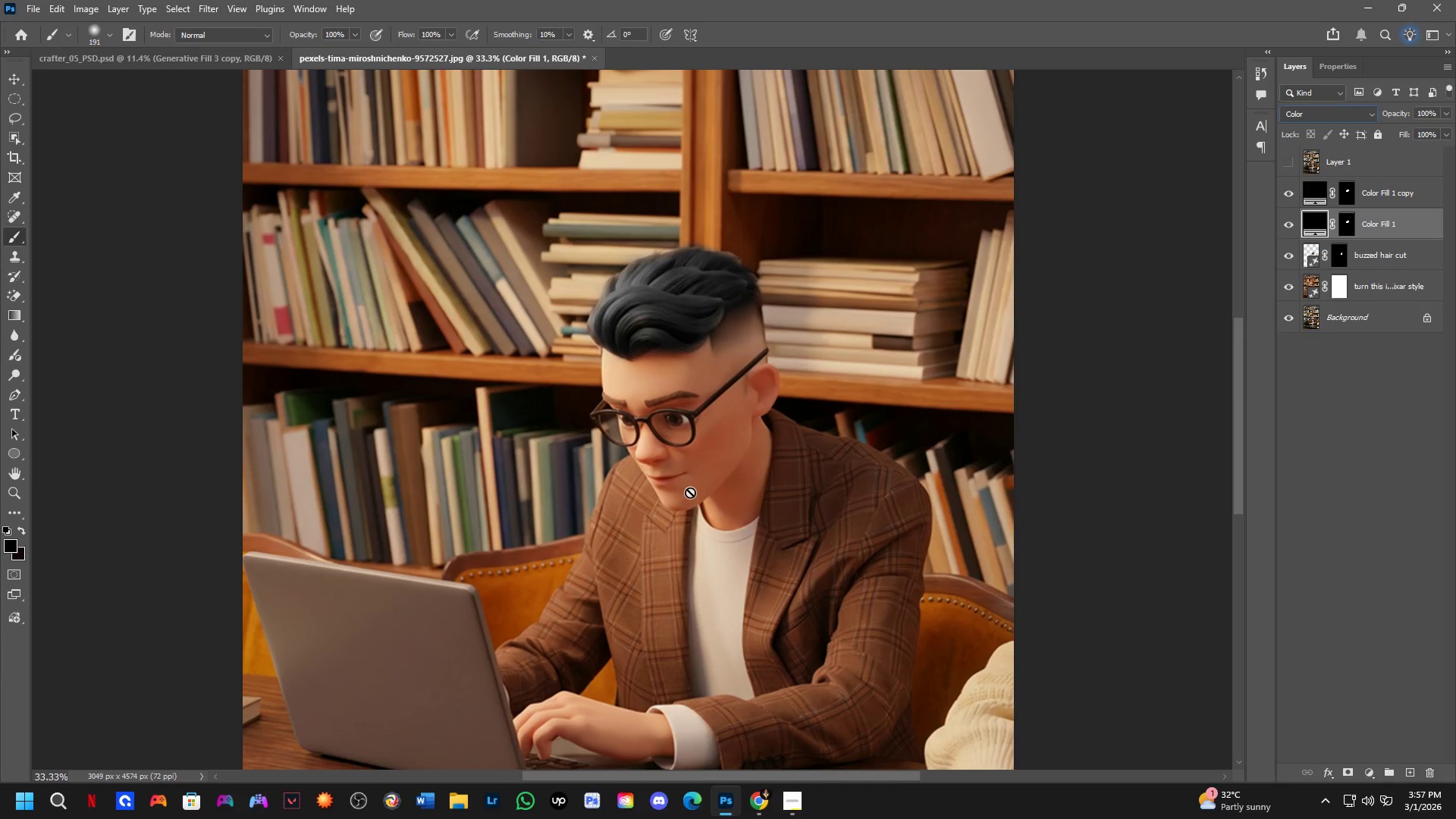 
hold_key(key=Space, duration=0.39)
 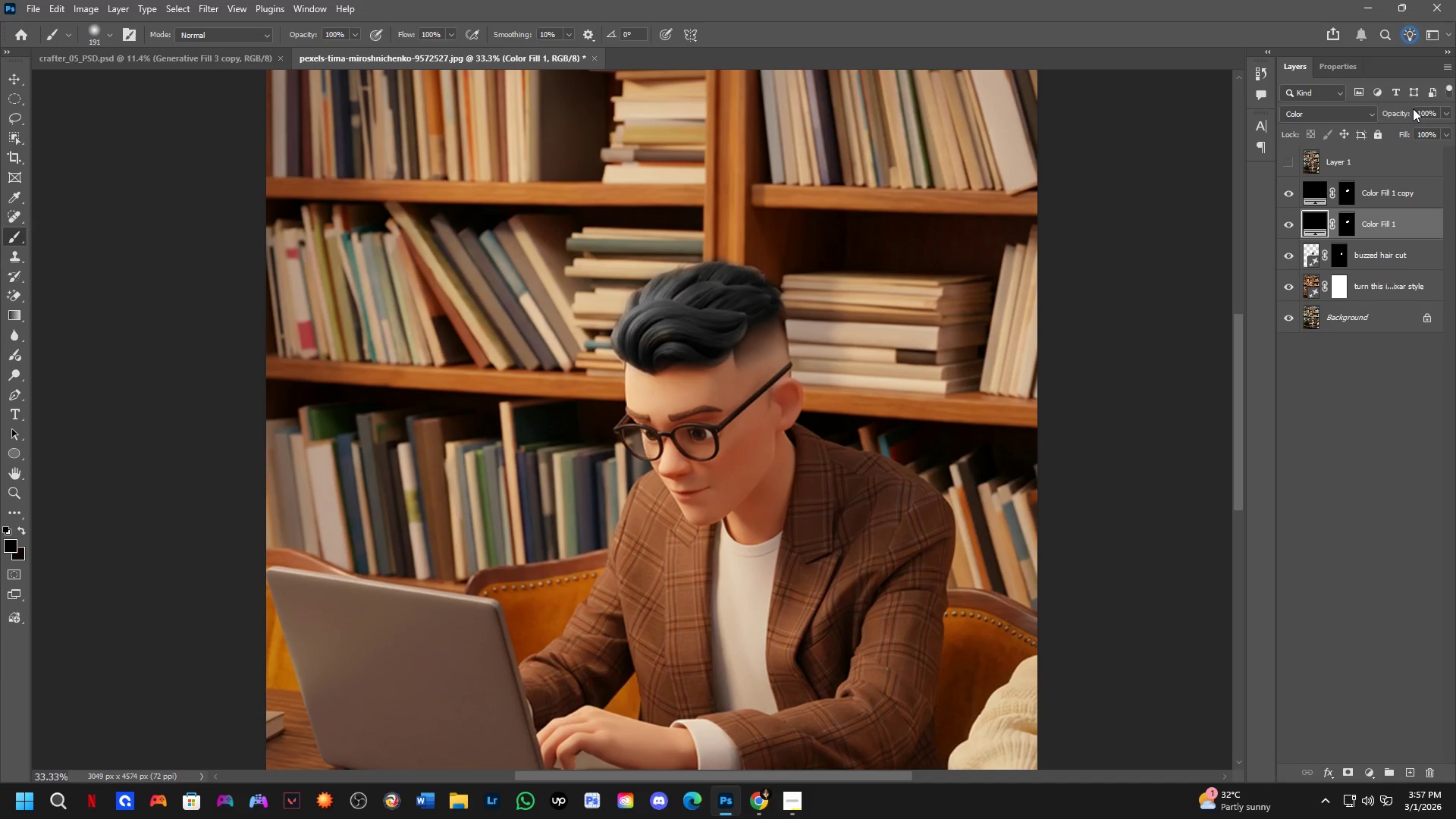 
left_click_drag(start_coordinate=[520, 470], to_coordinate=[544, 485])
 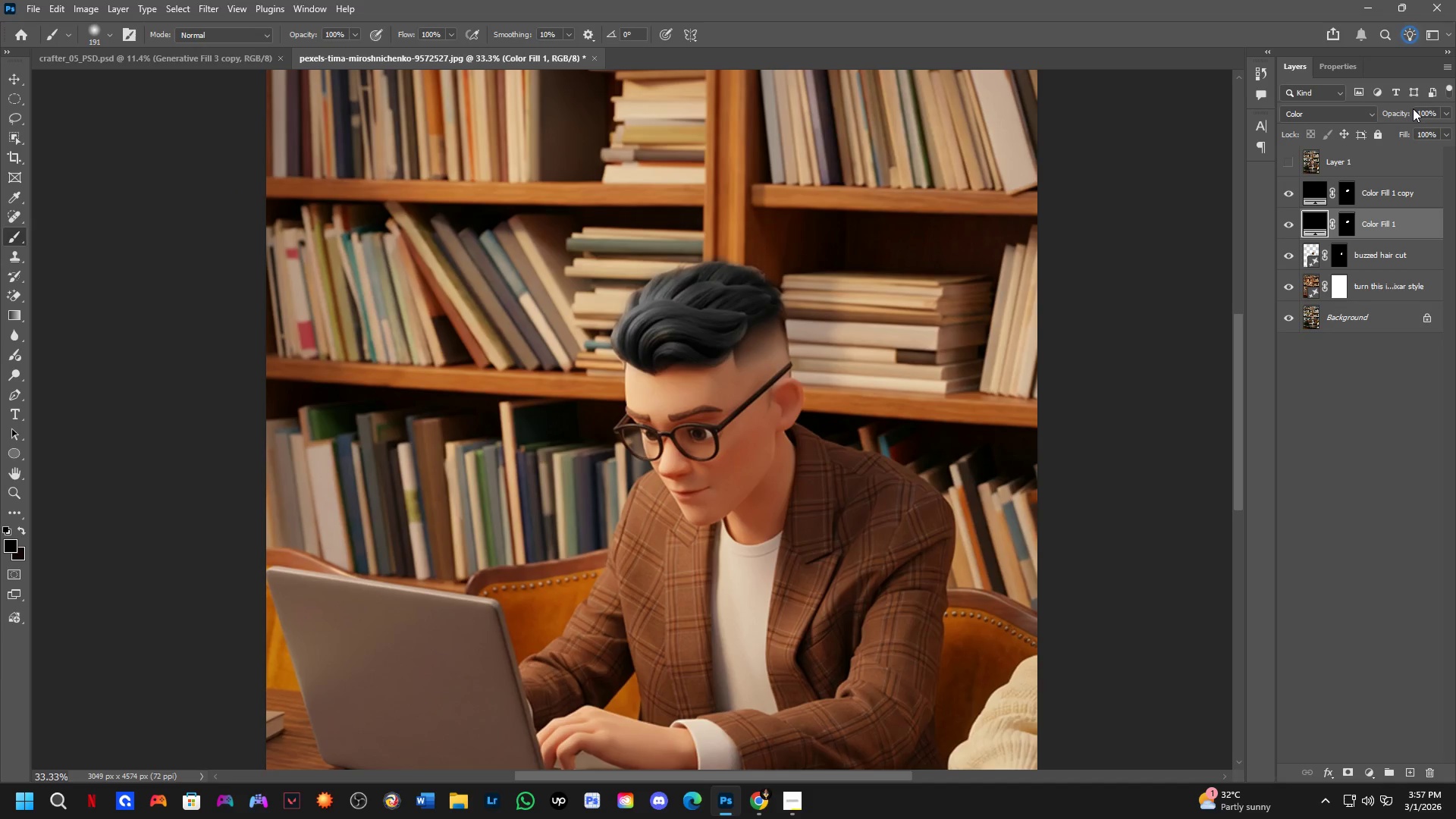 
left_click_drag(start_coordinate=[1412, 109], to_coordinate=[1363, 121])
 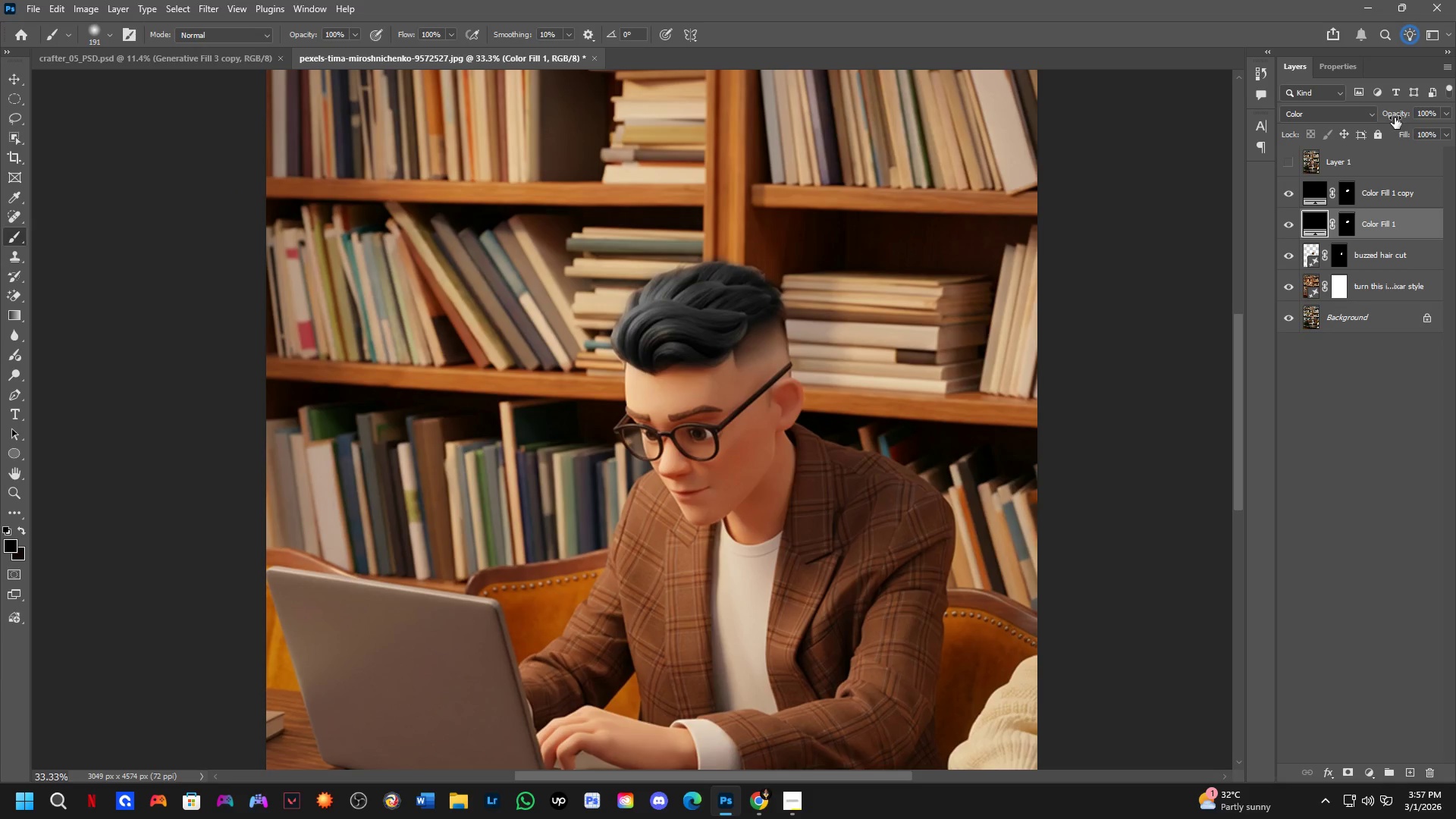 
left_click_drag(start_coordinate=[1395, 118], to_coordinate=[1340, 132])
 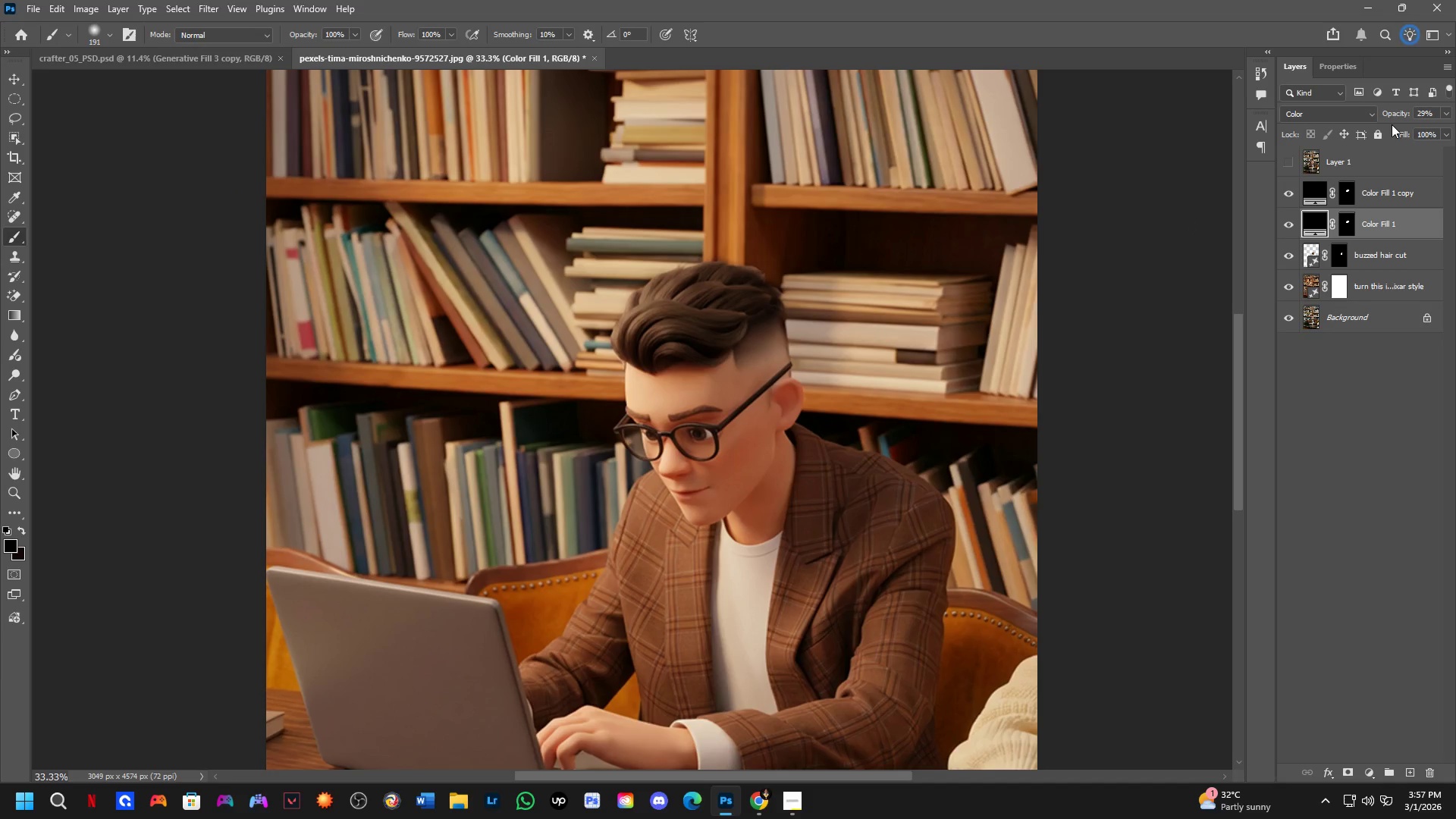 
left_click_drag(start_coordinate=[1399, 113], to_coordinate=[1411, 114])
 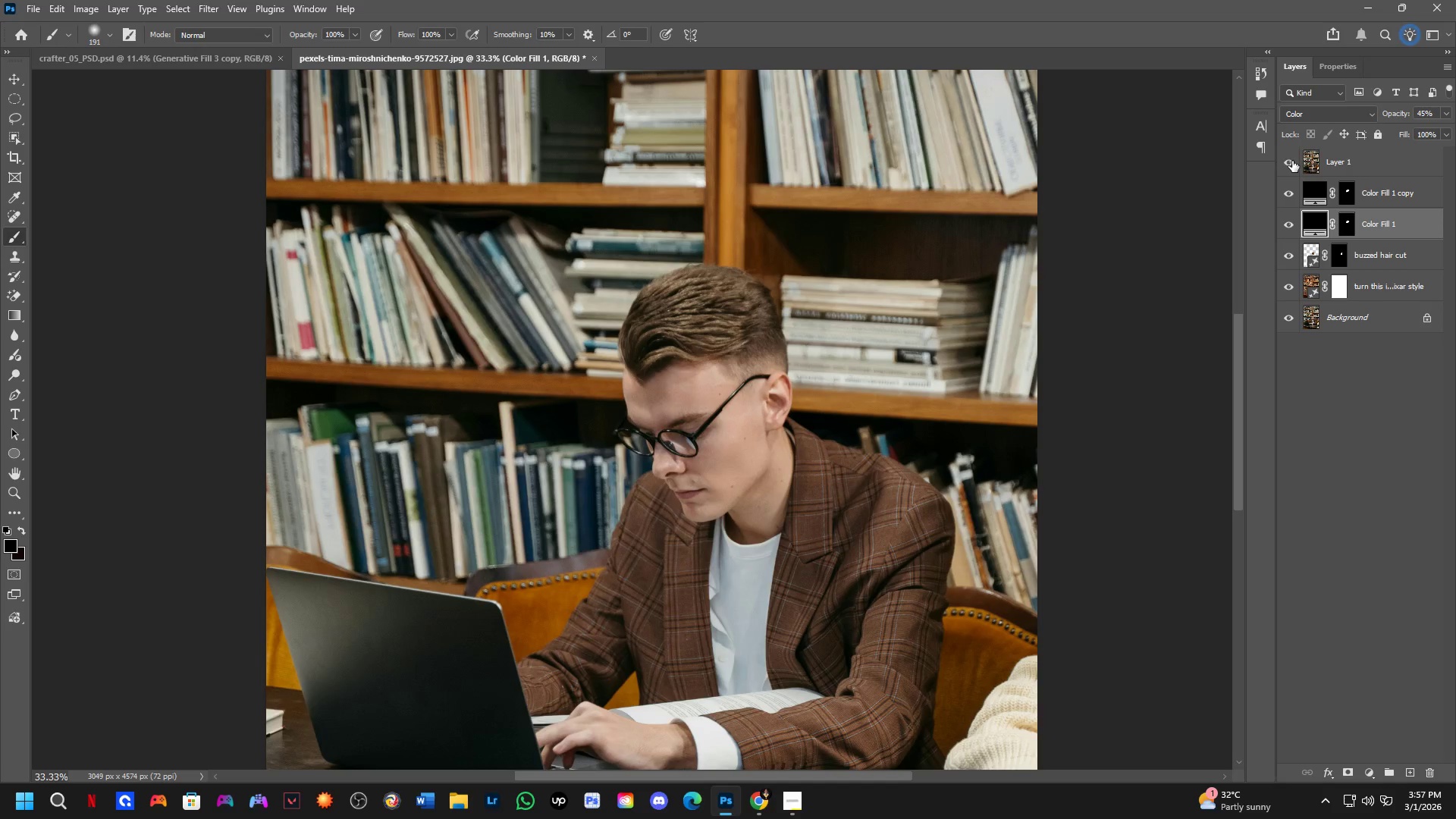 
double_click([1292, 161])
 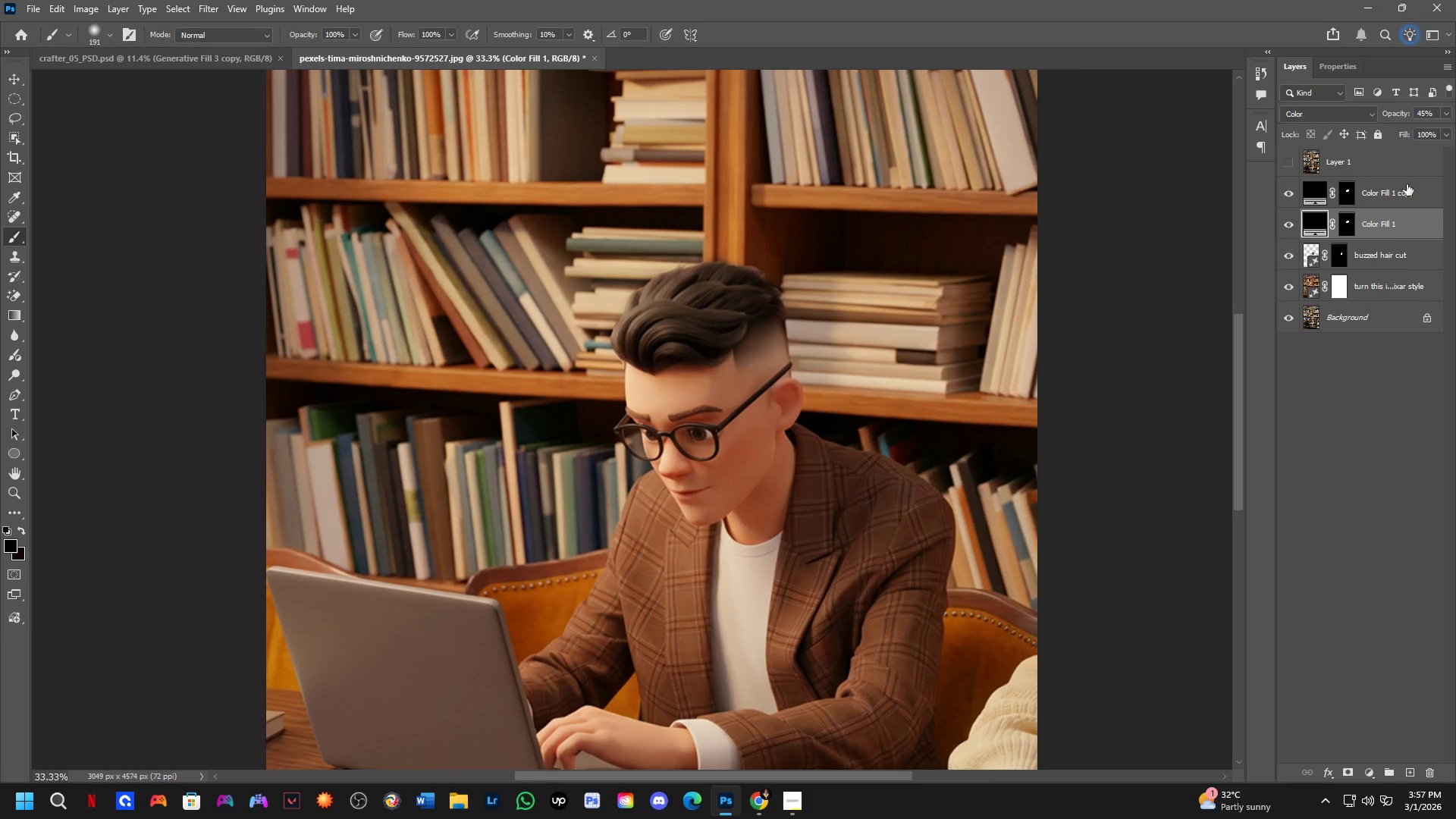 
left_click_drag(start_coordinate=[1404, 112], to_coordinate=[1382, 115])
 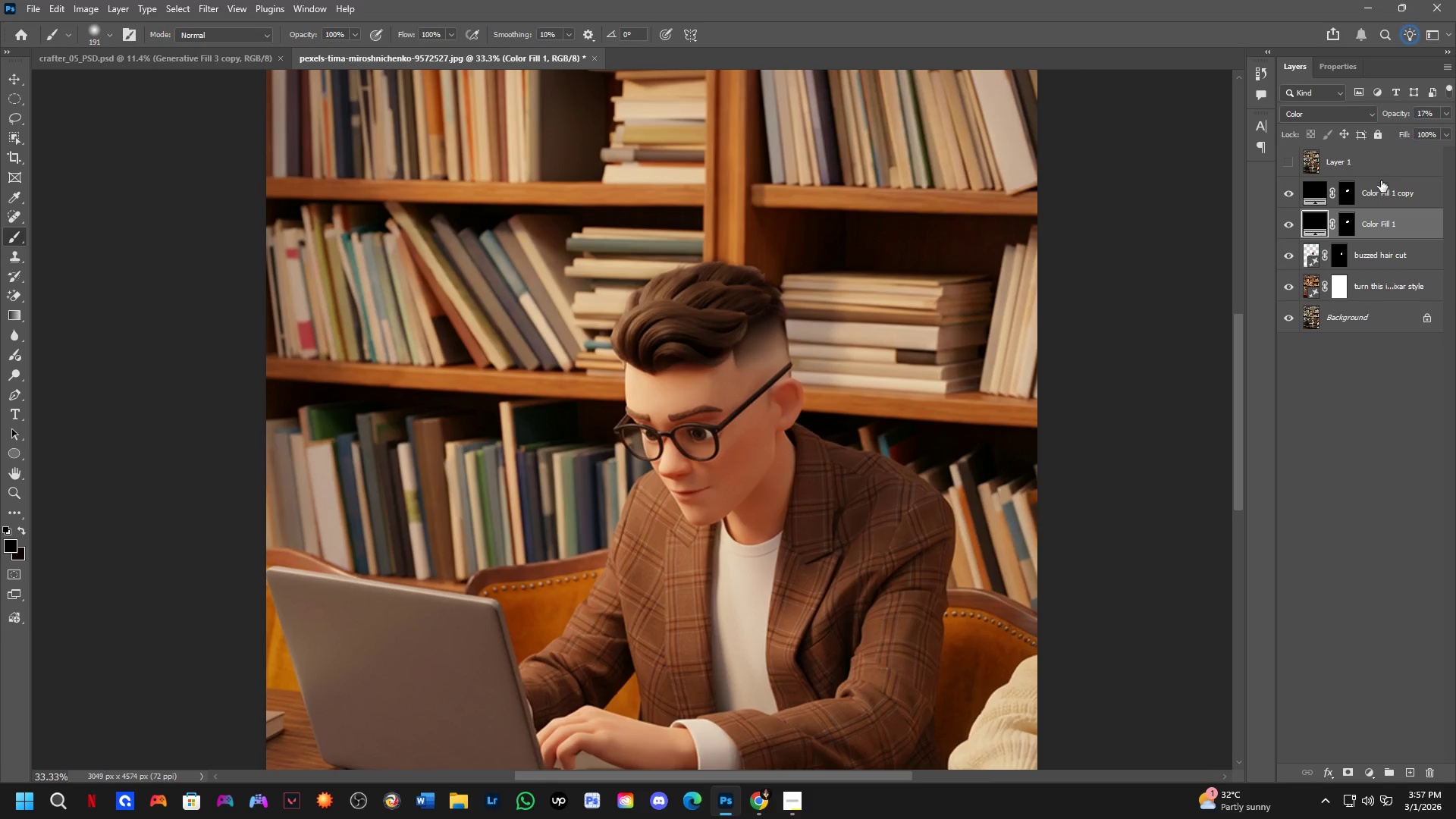 
left_click([1392, 199])
 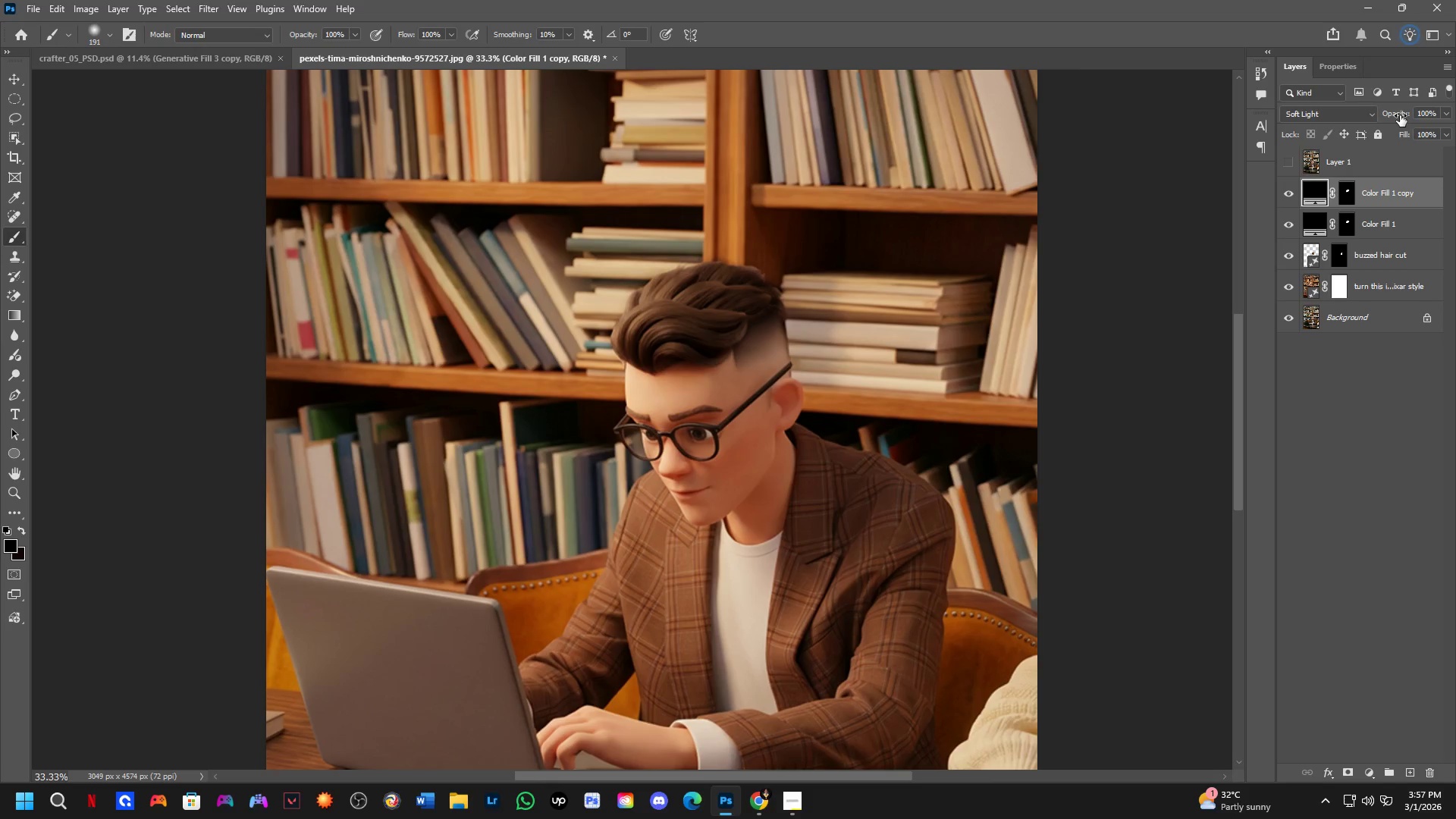 
left_click_drag(start_coordinate=[1401, 114], to_coordinate=[1385, 119])
 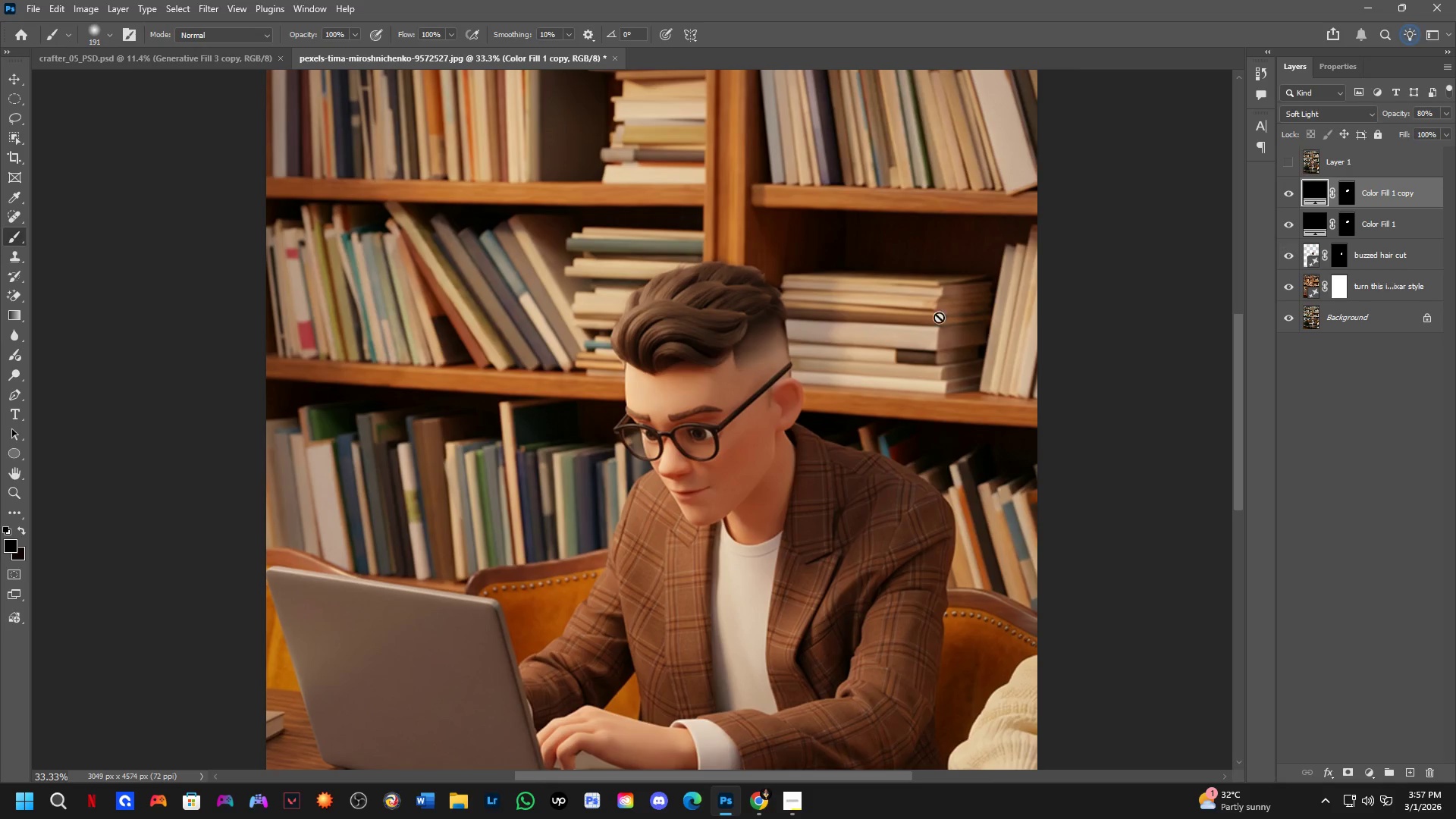 
key(Control+ControlLeft)
 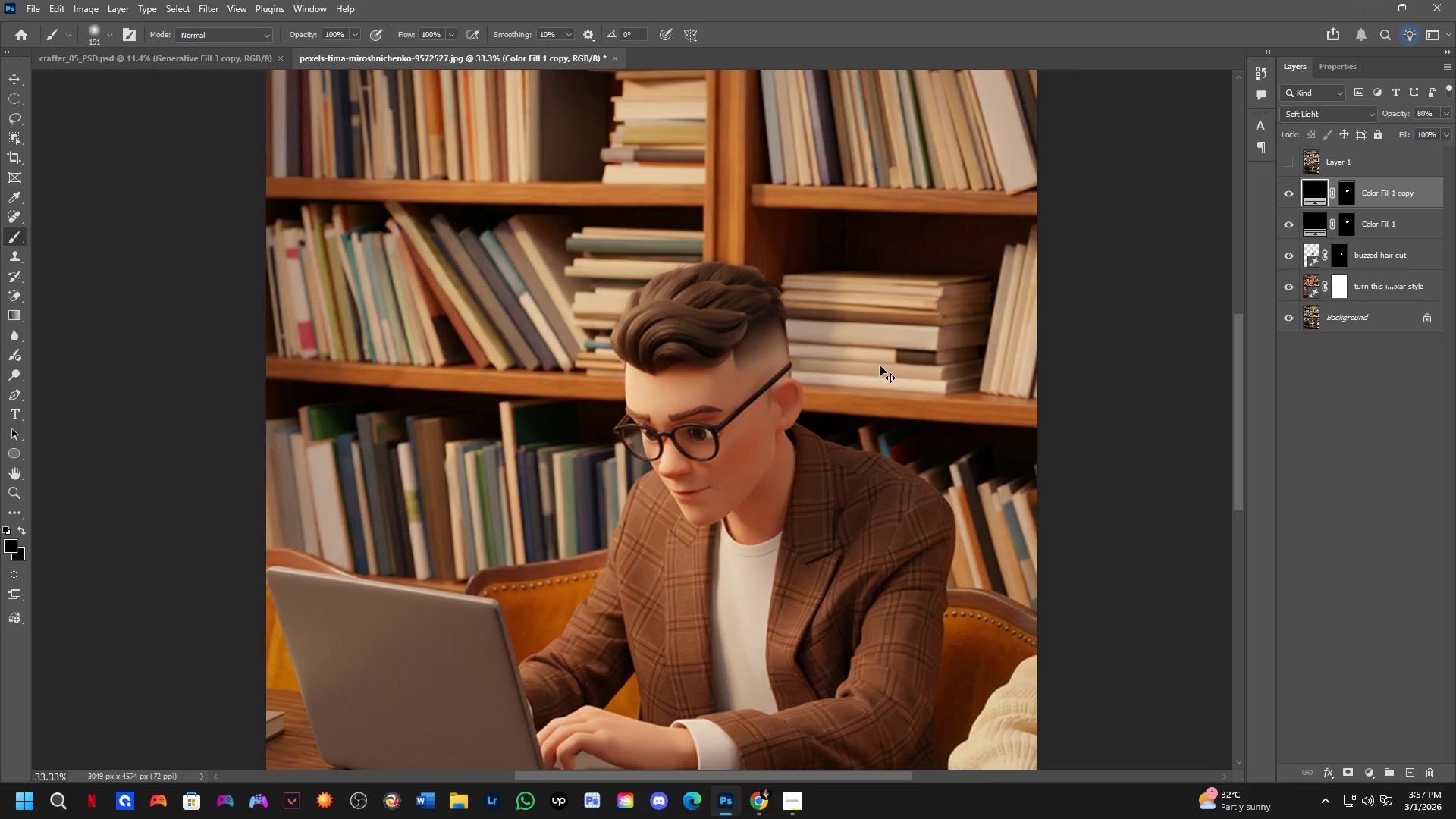 
key(Control+S)
 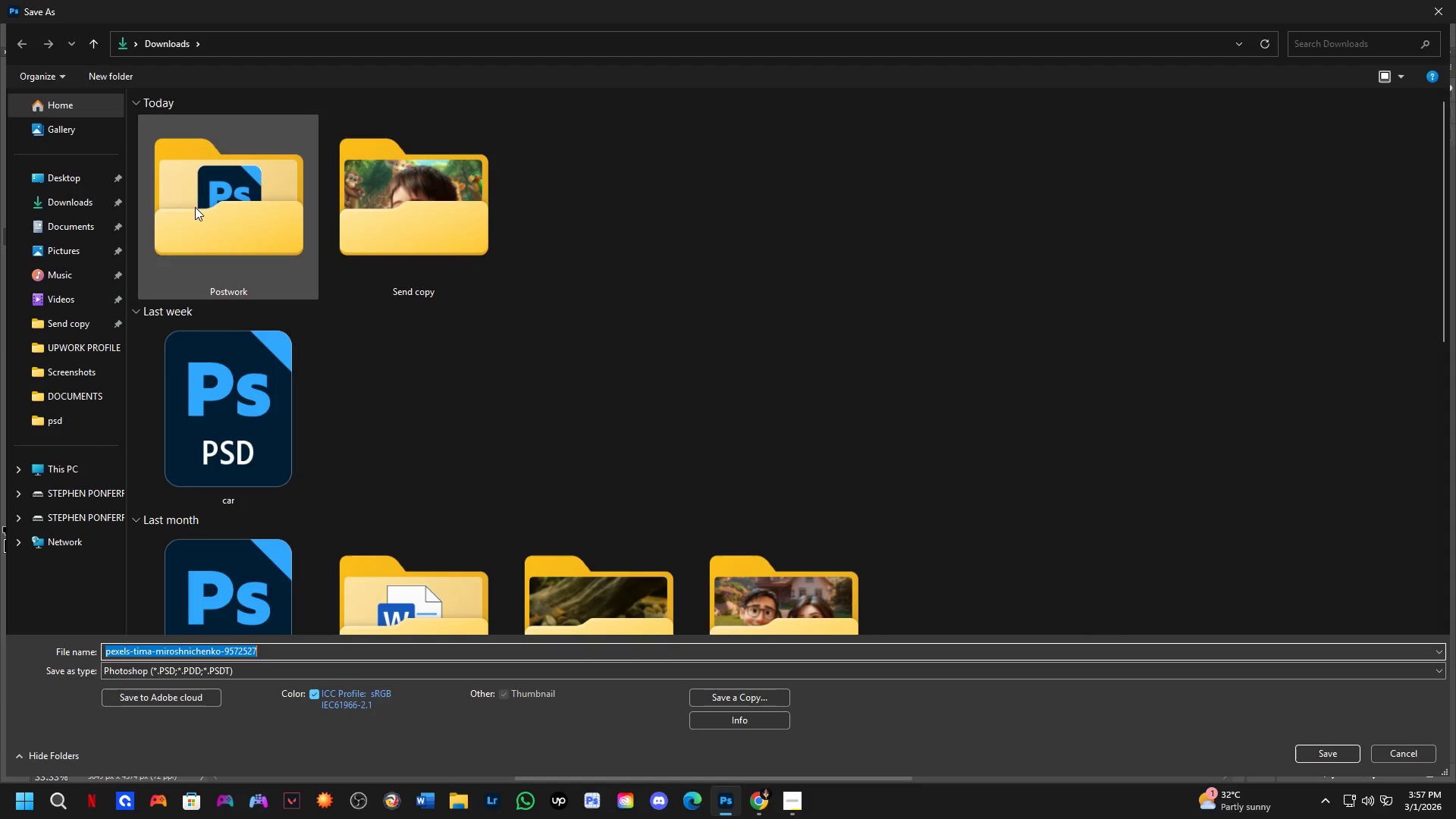 
double_click([196, 208])
 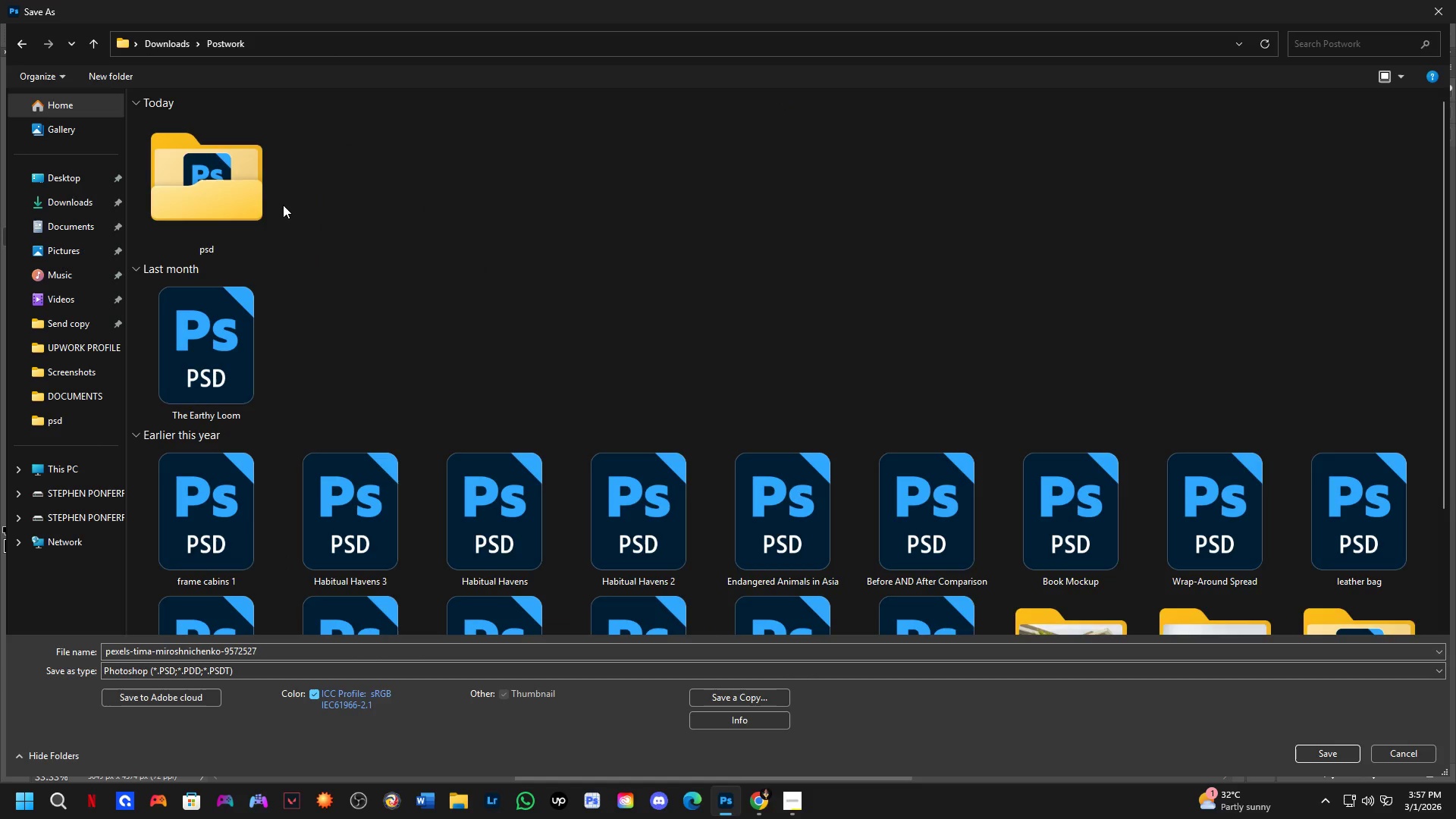 
triple_click([285, 204])
 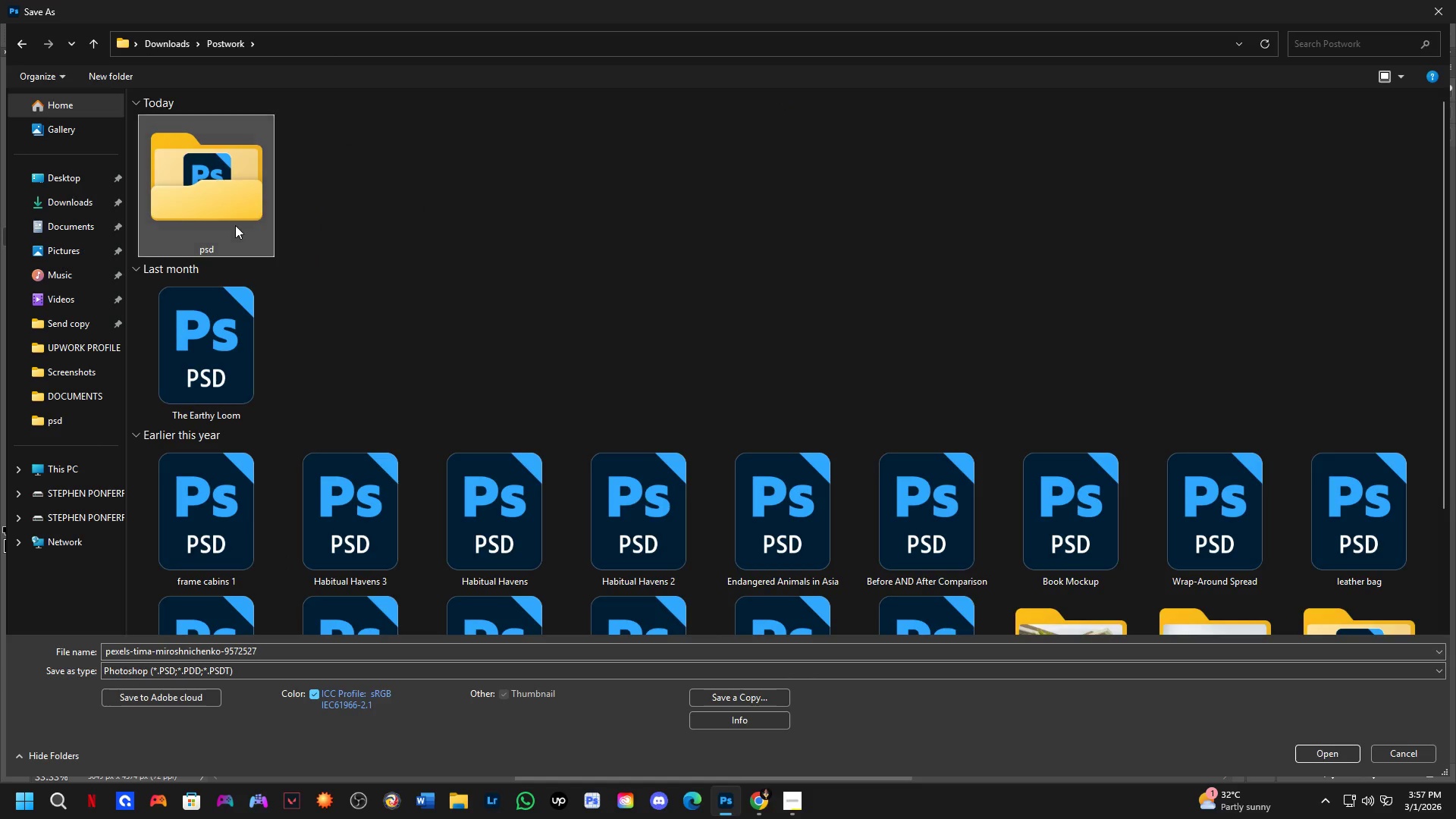 
triple_click([235, 225])
 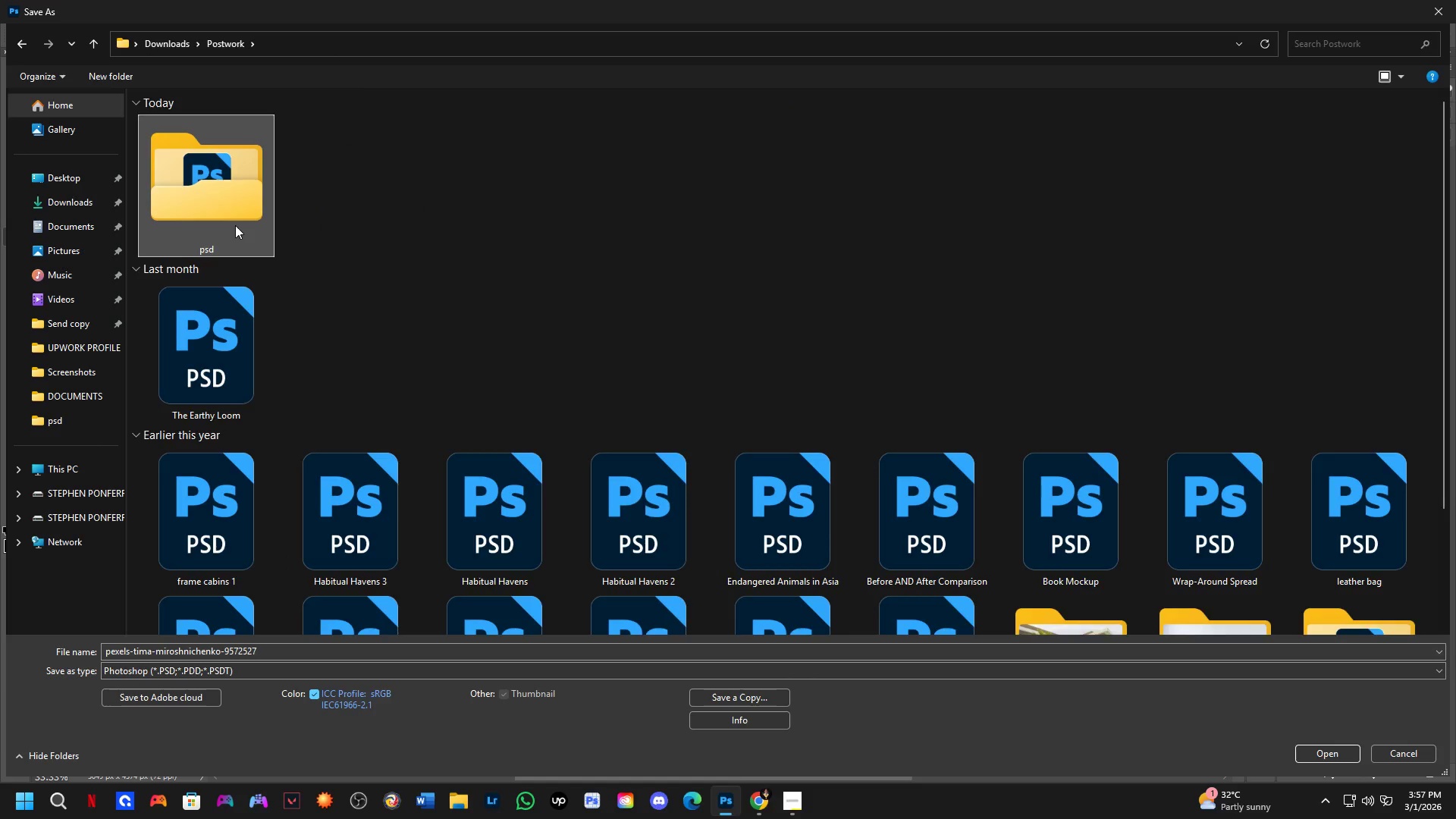 
triple_click([235, 225])
 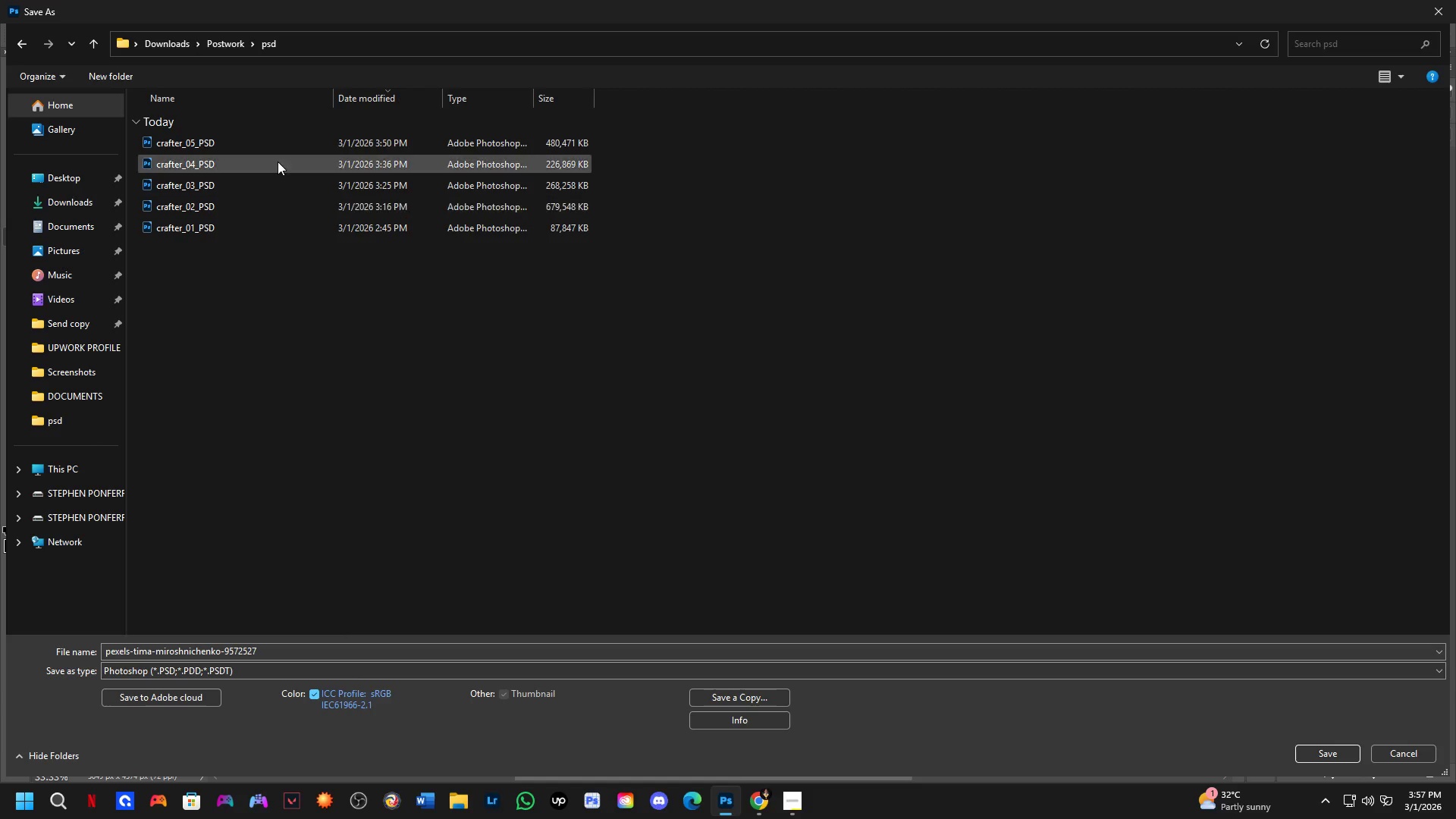 
left_click([276, 143])
 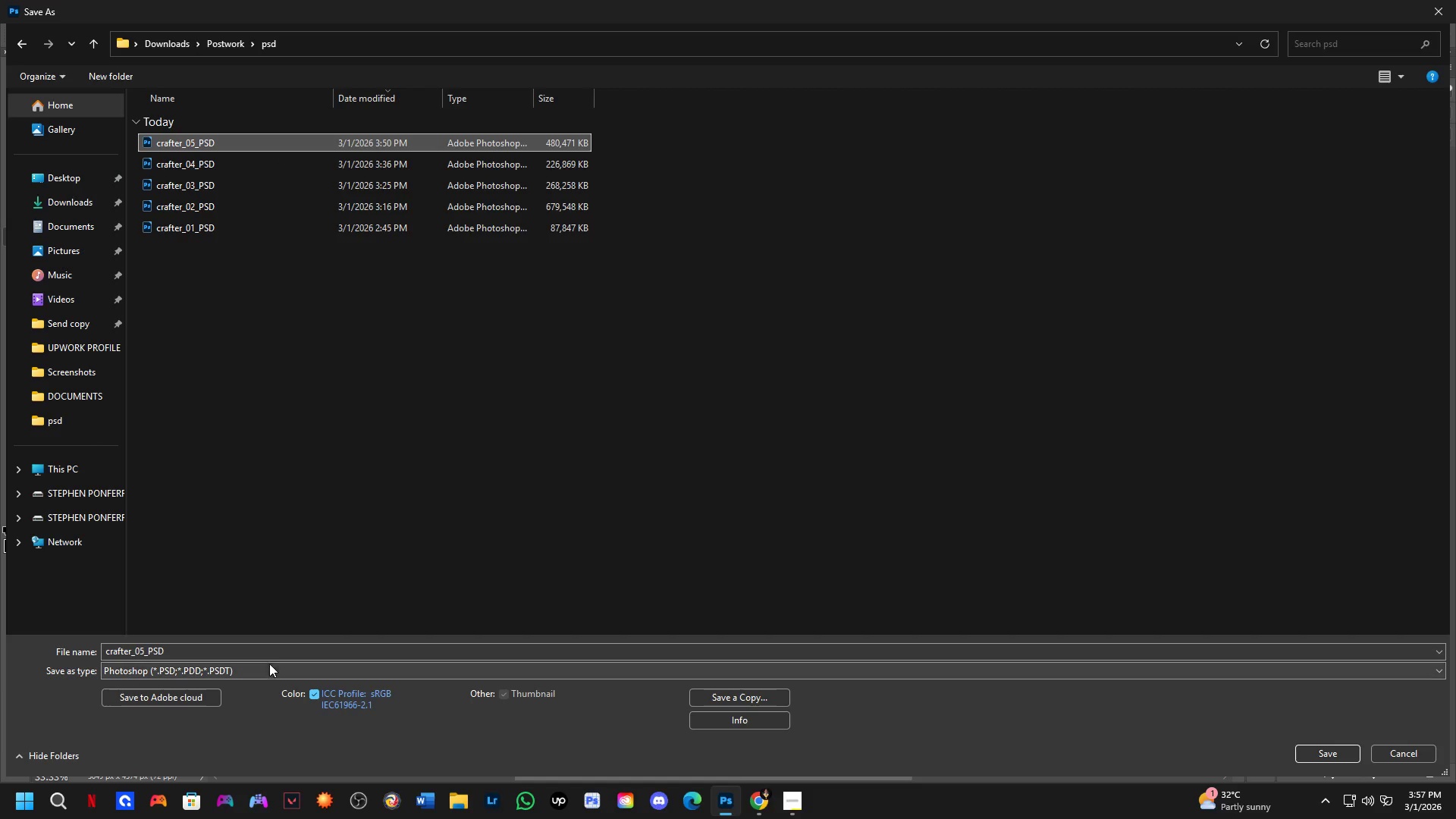 
left_click([267, 654])
 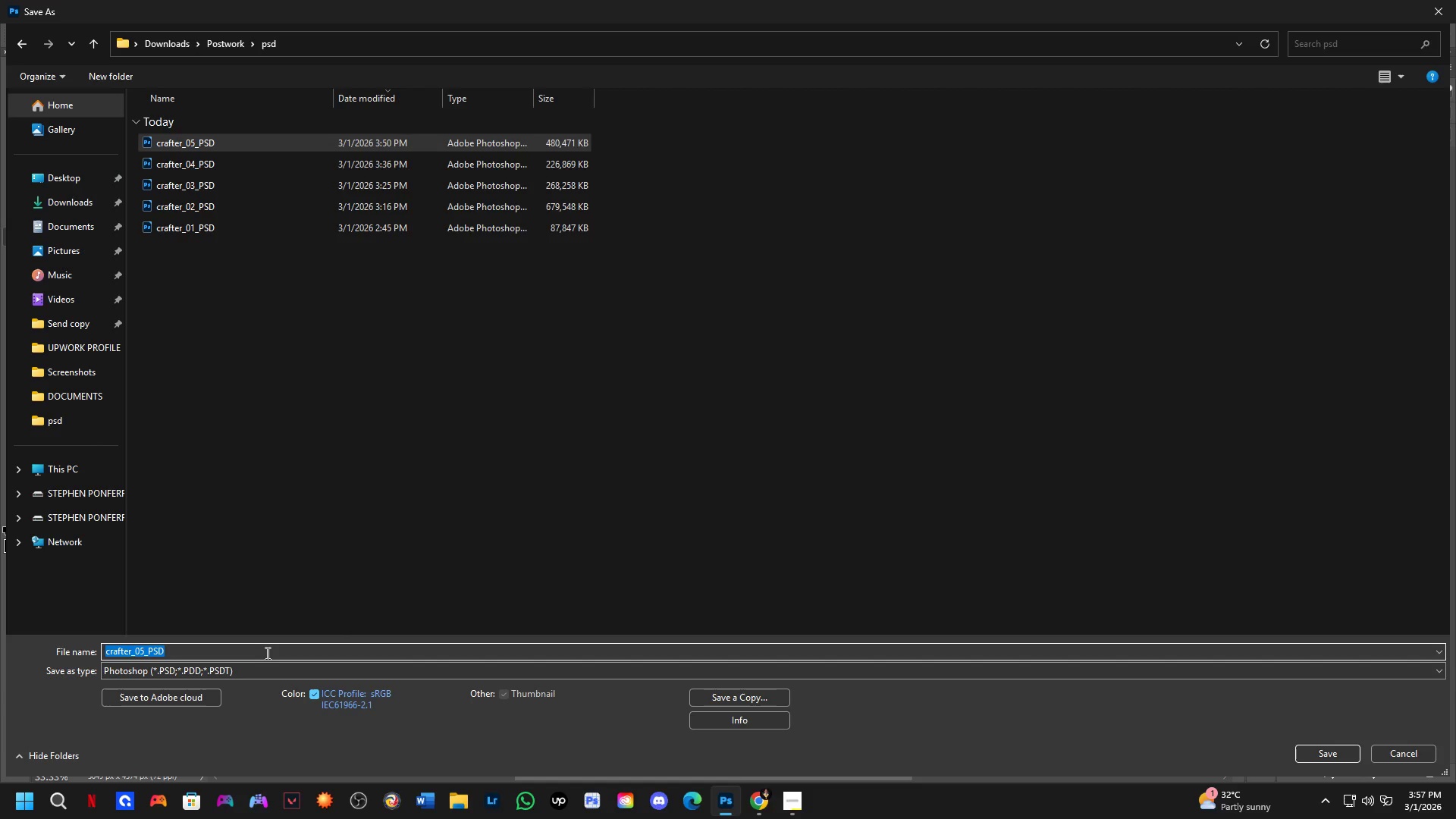 
key(ArrowRight)
 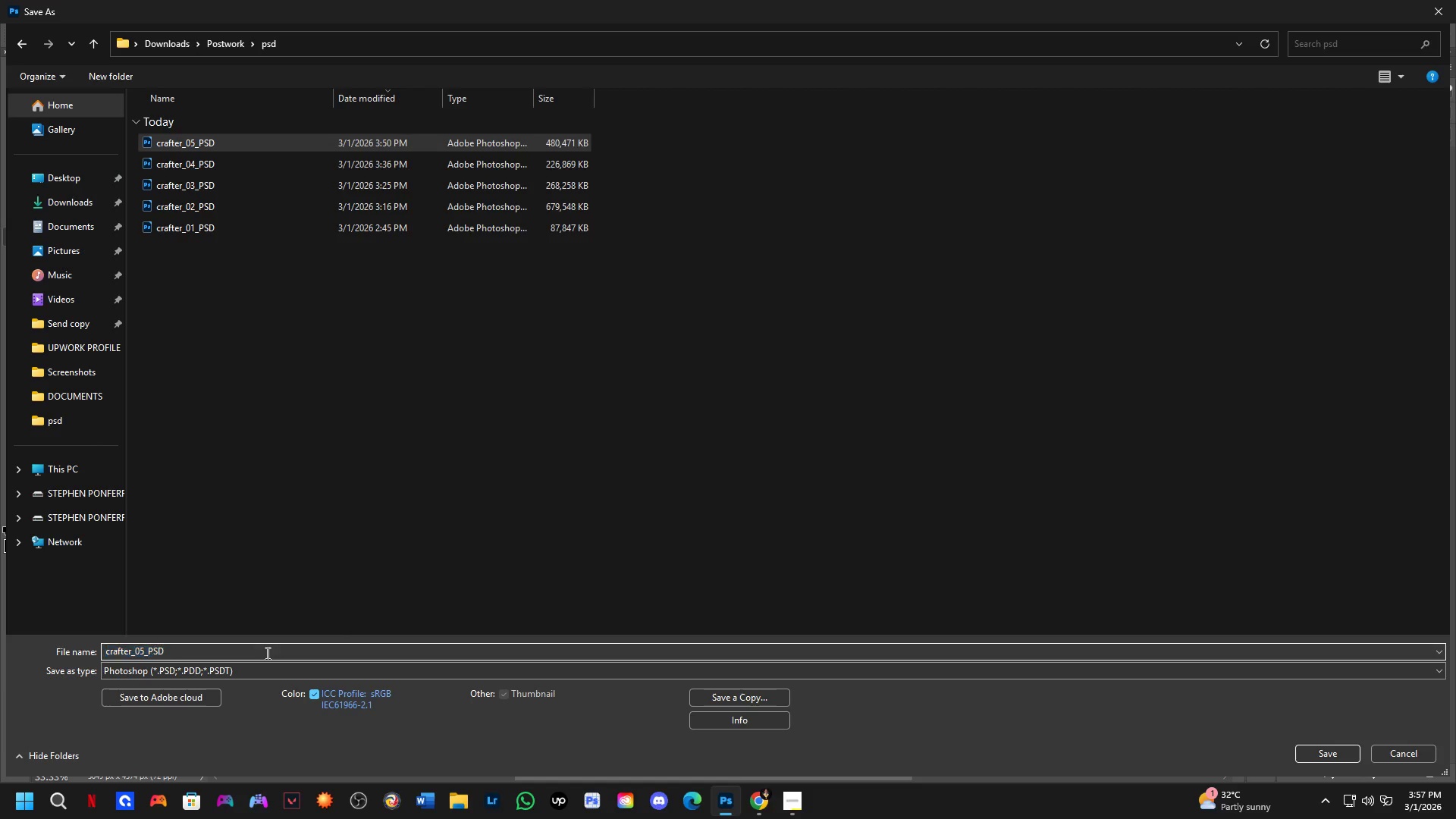 
key(ArrowLeft)
 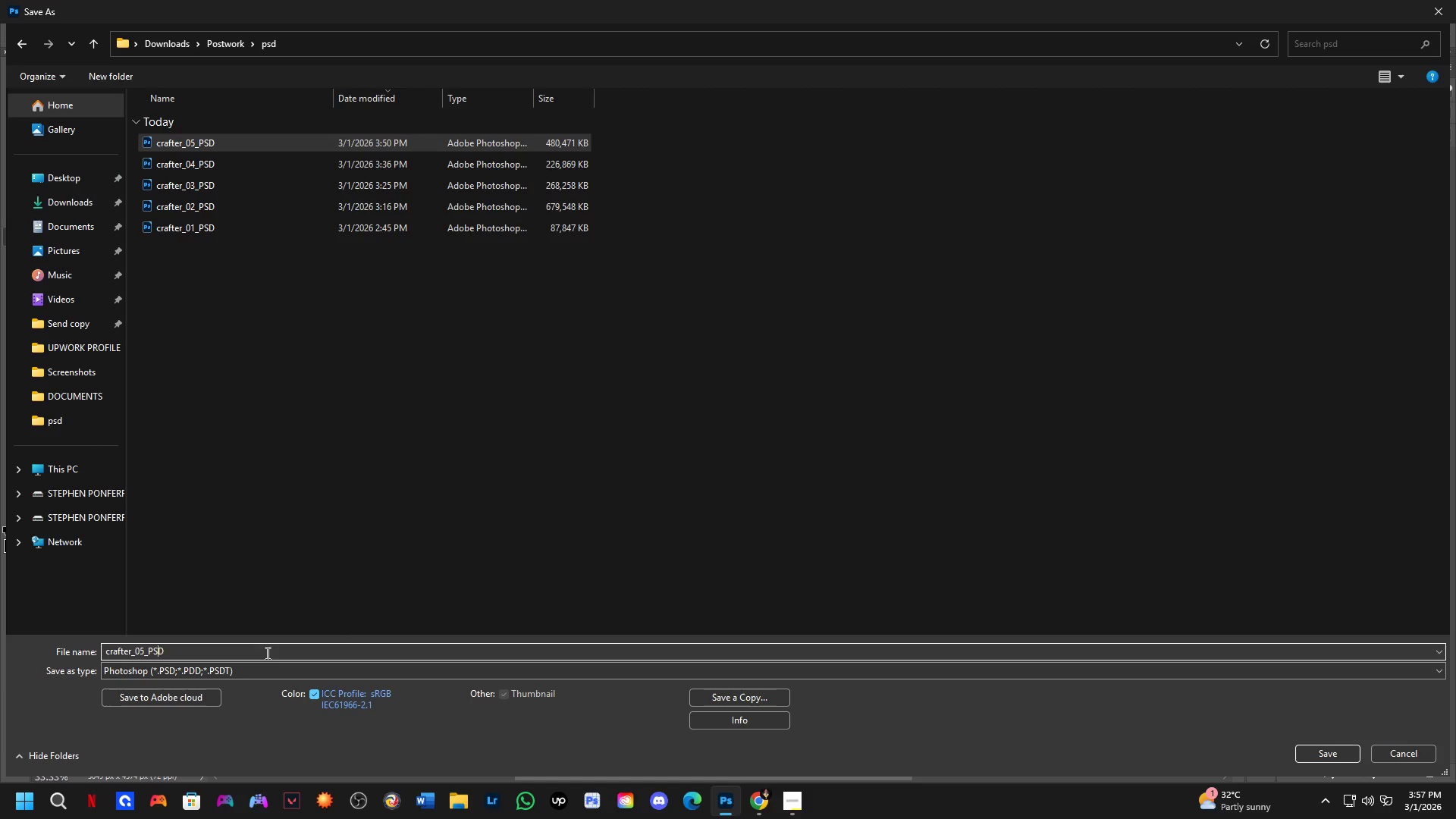 
key(ArrowLeft)
 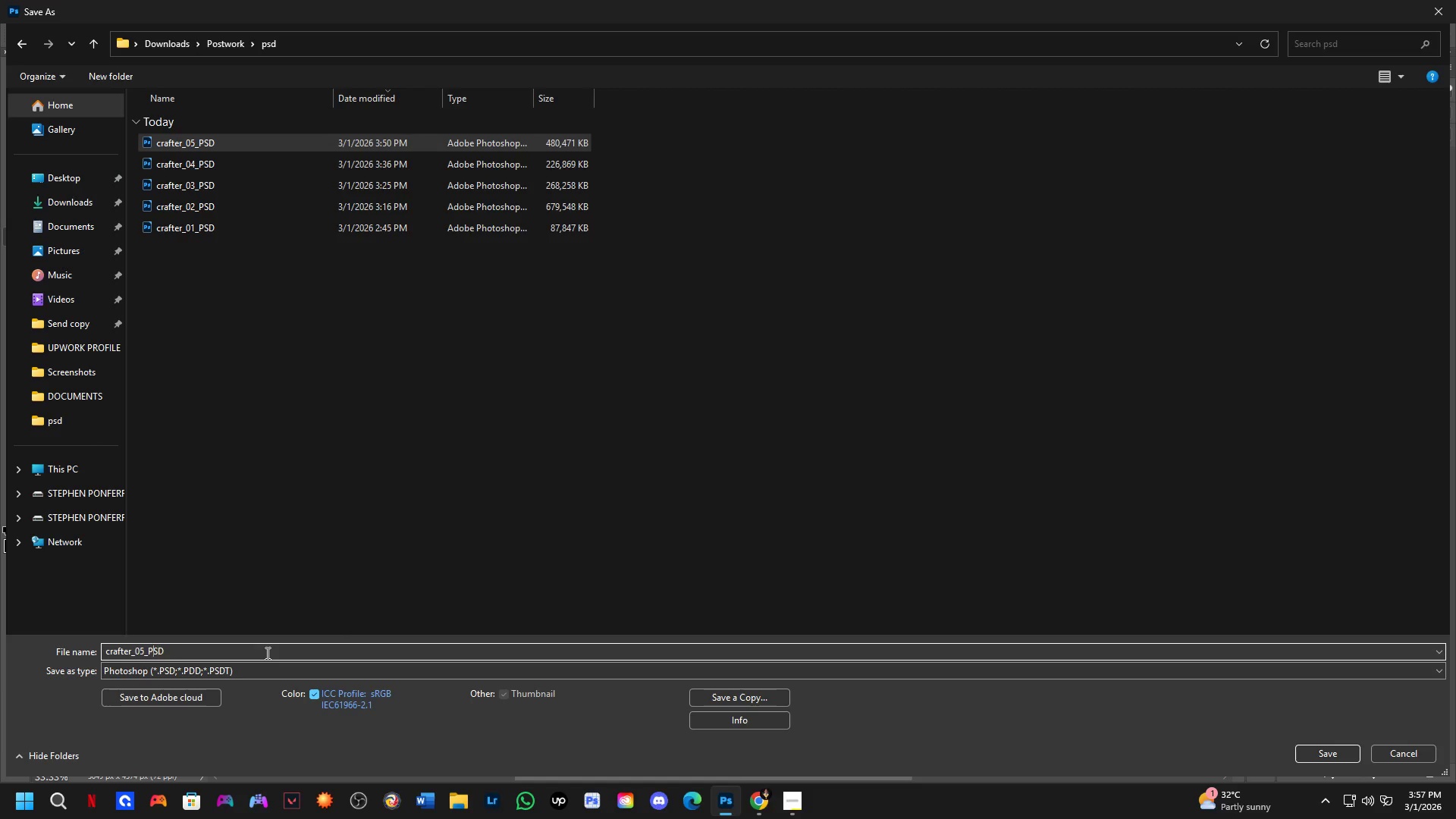 
key(ArrowLeft)
 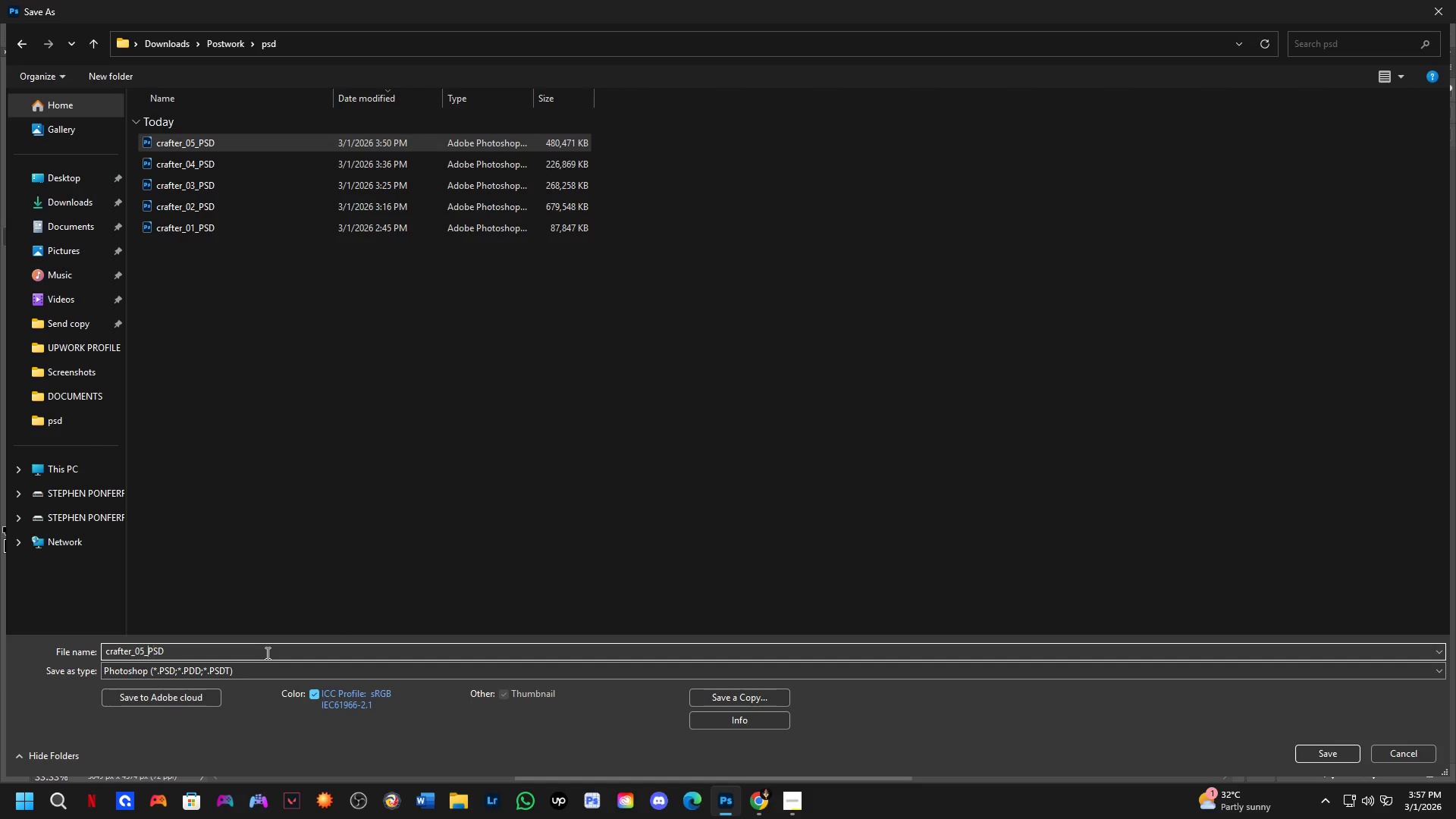 
key(ArrowLeft)
 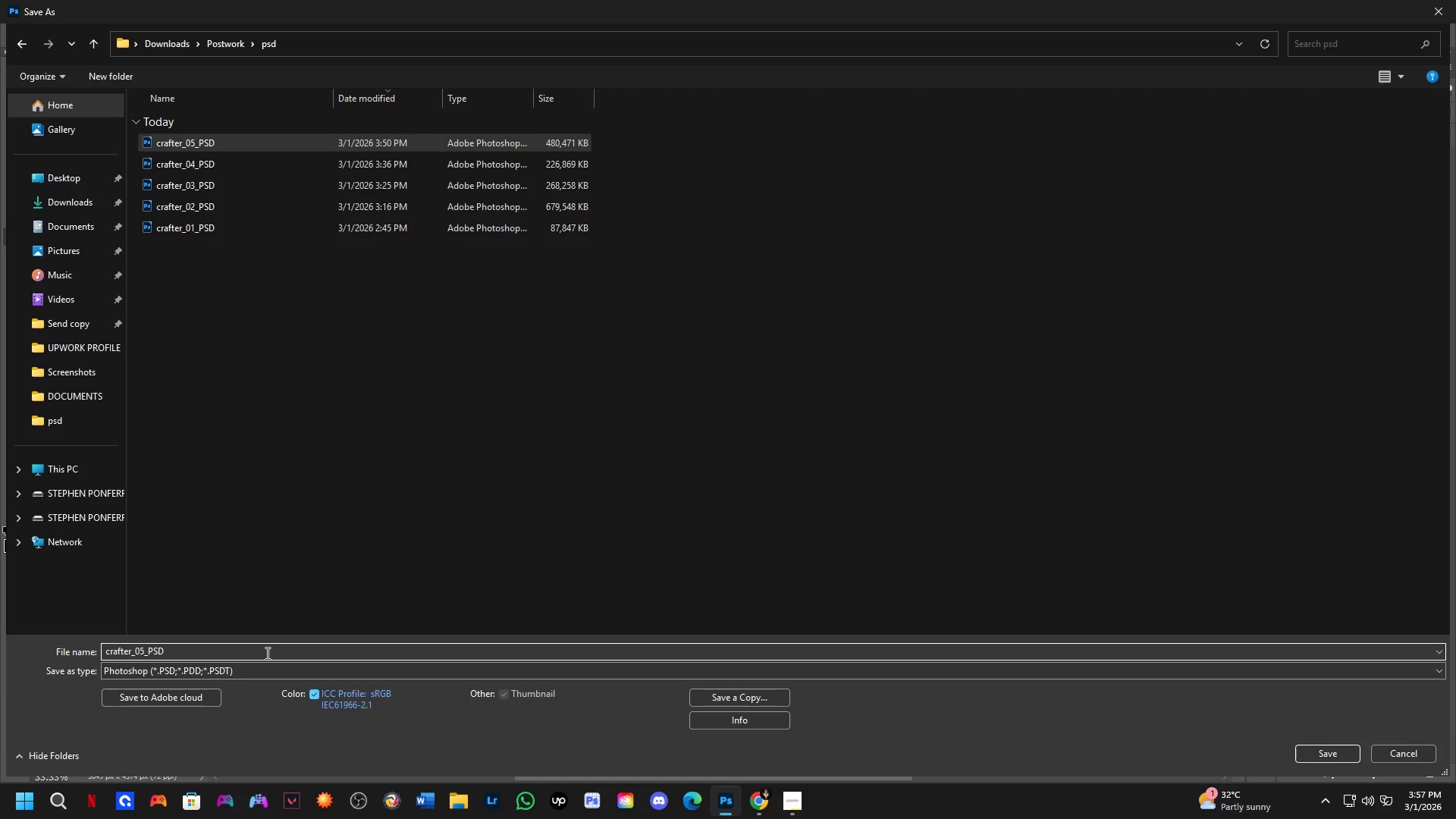 
key(Backspace)
 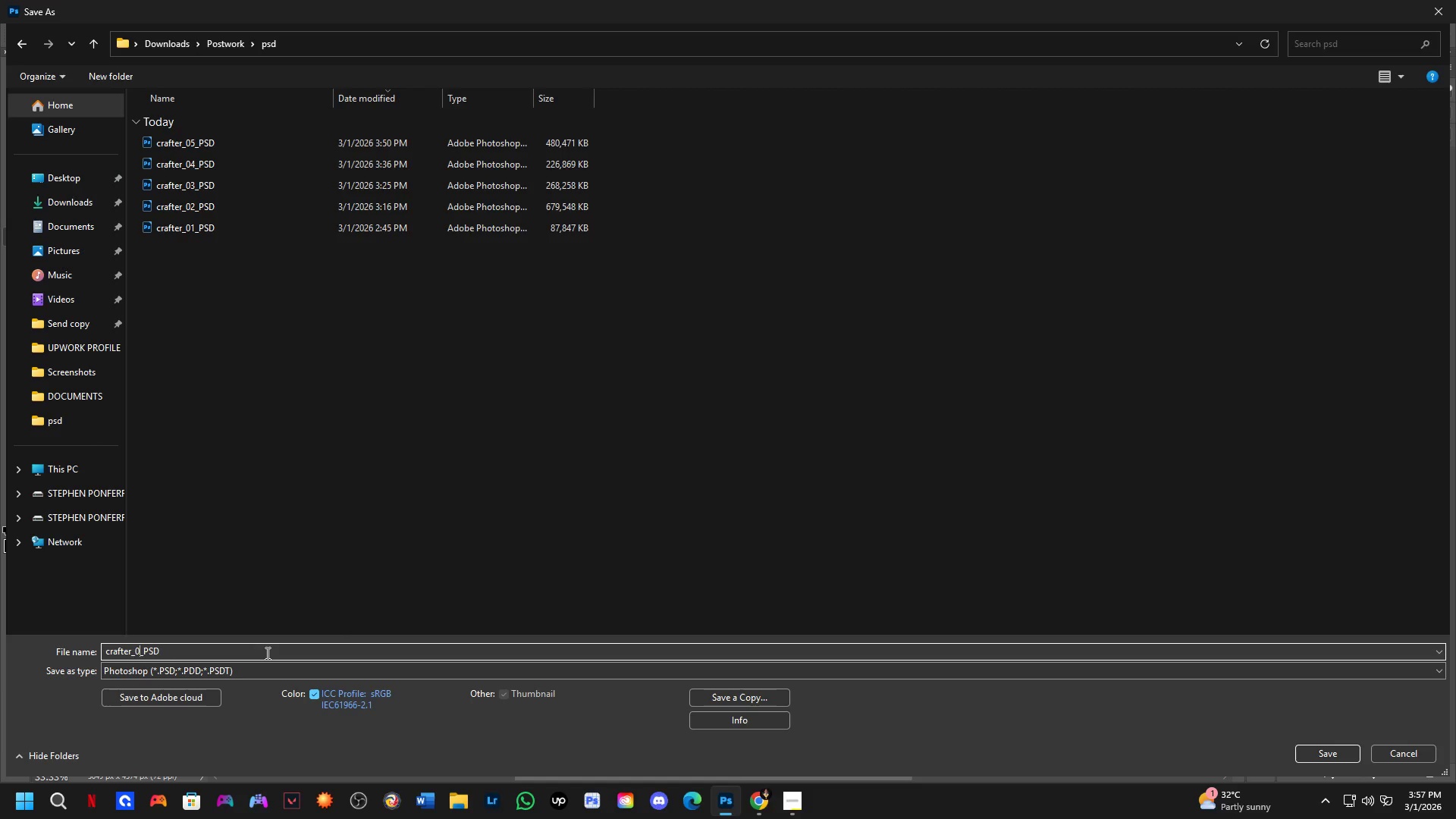 
key(Numpad6)
 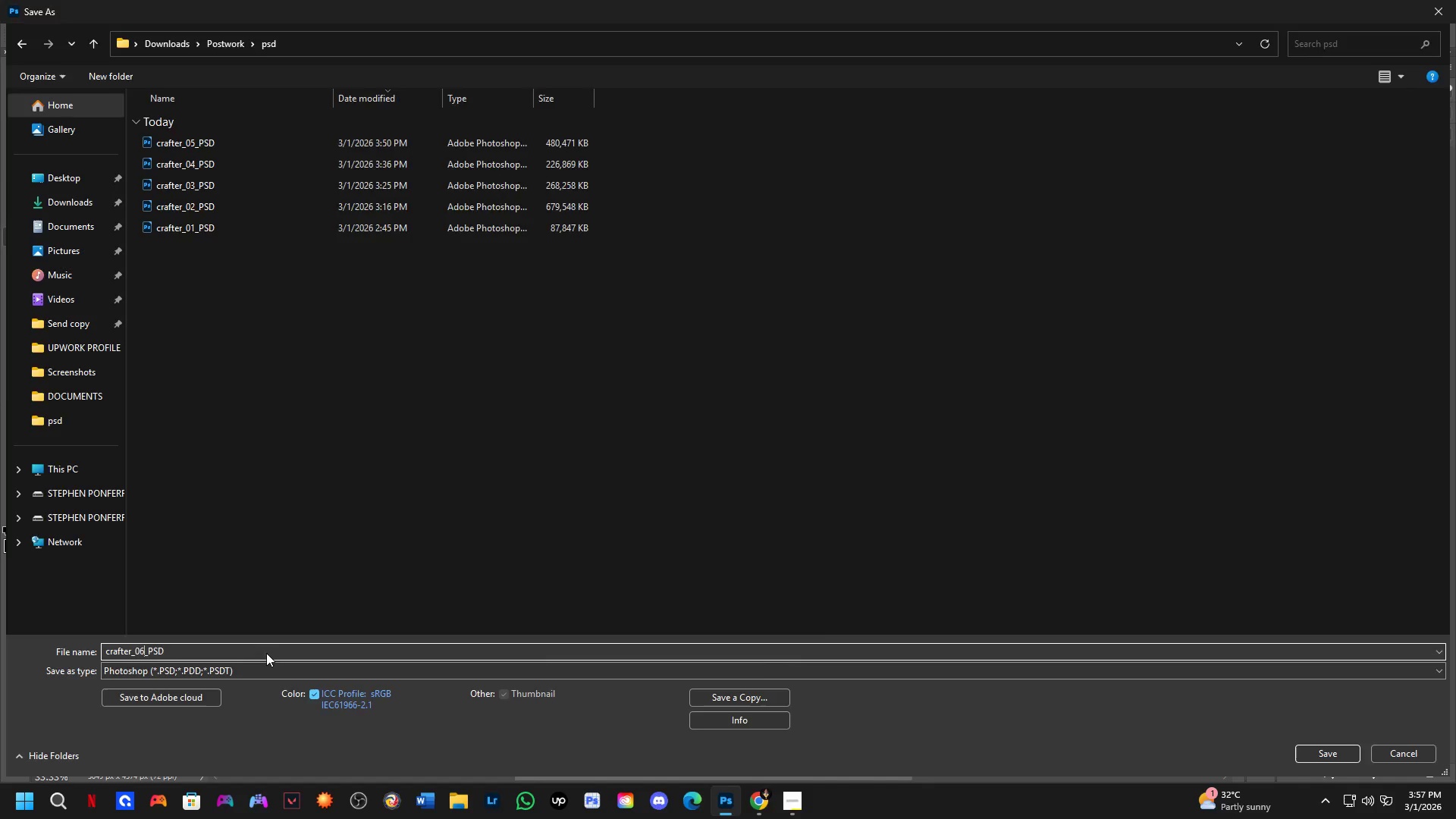 
key(NumpadEnter)
 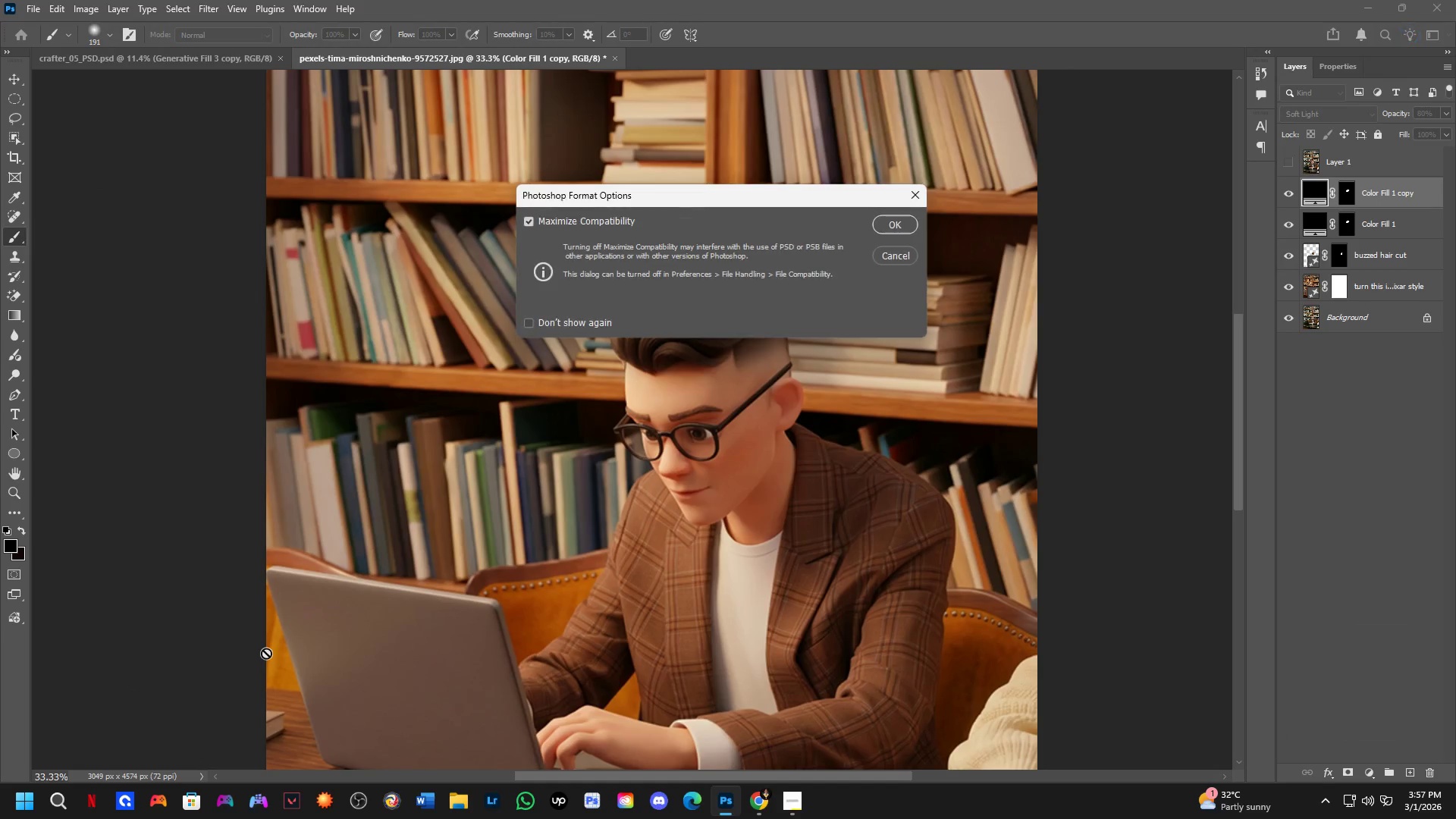 
key(NumpadEnter)
 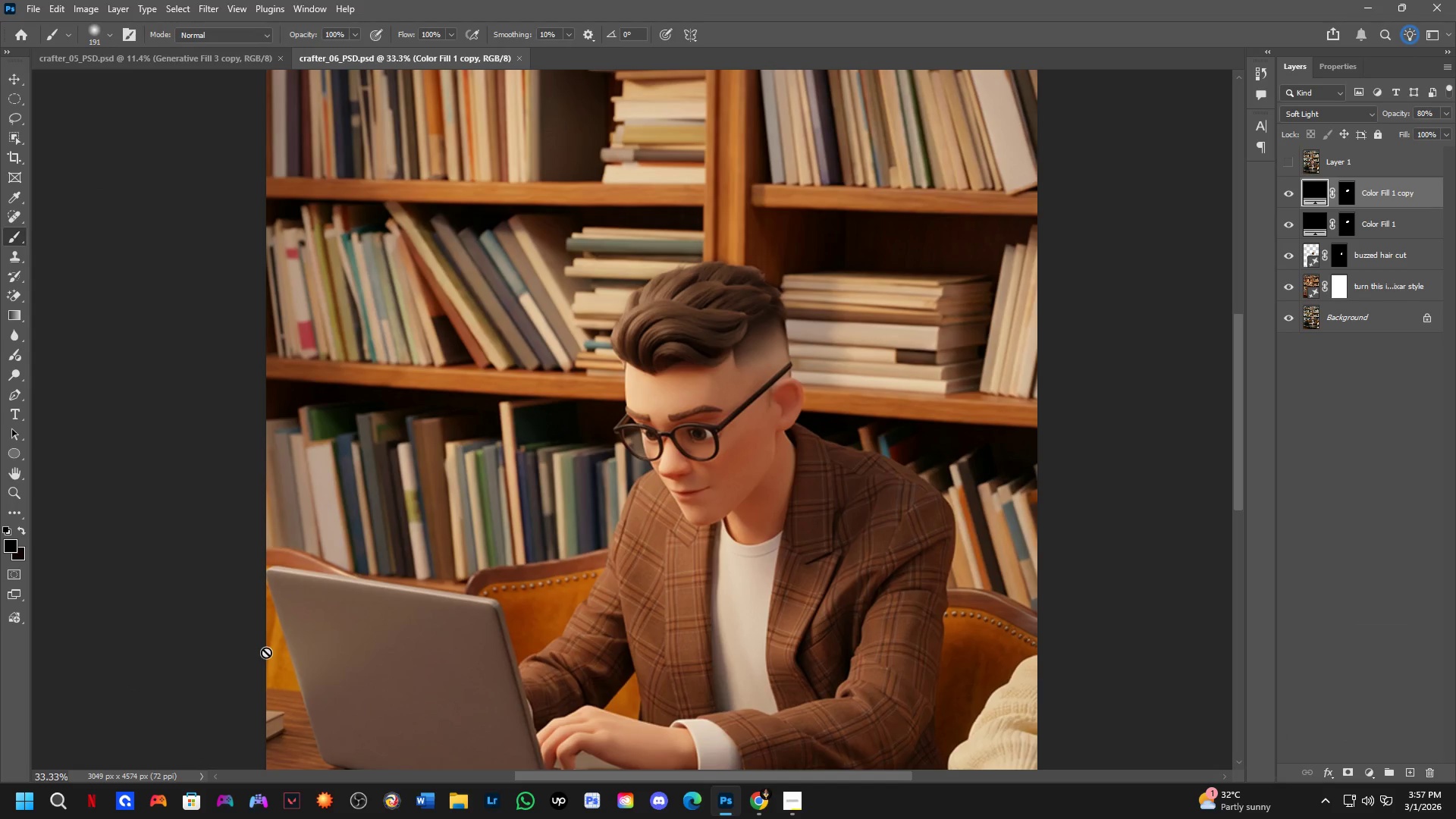 
key(Alt+Tab)
 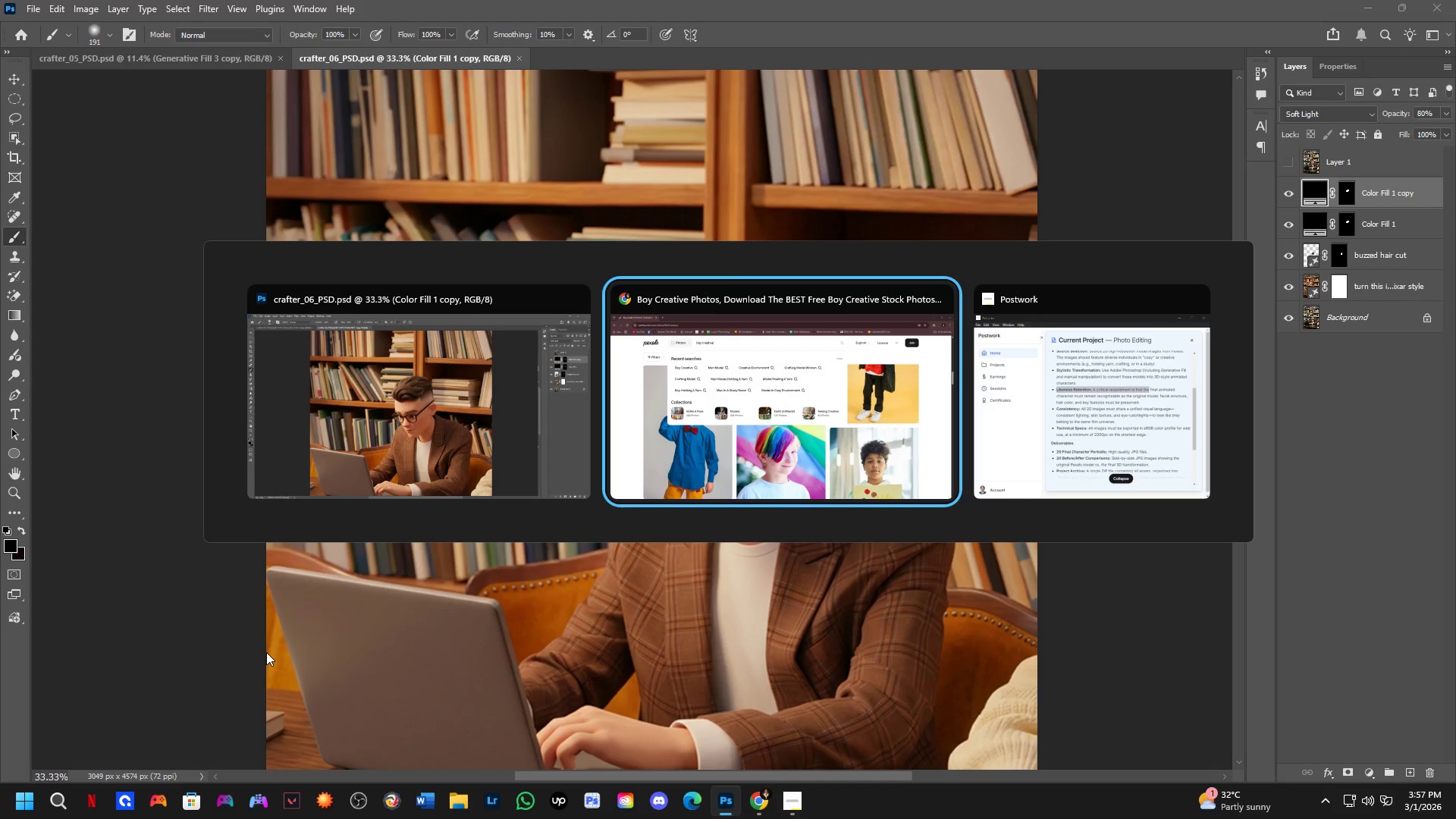 
key(Alt+Tab)